 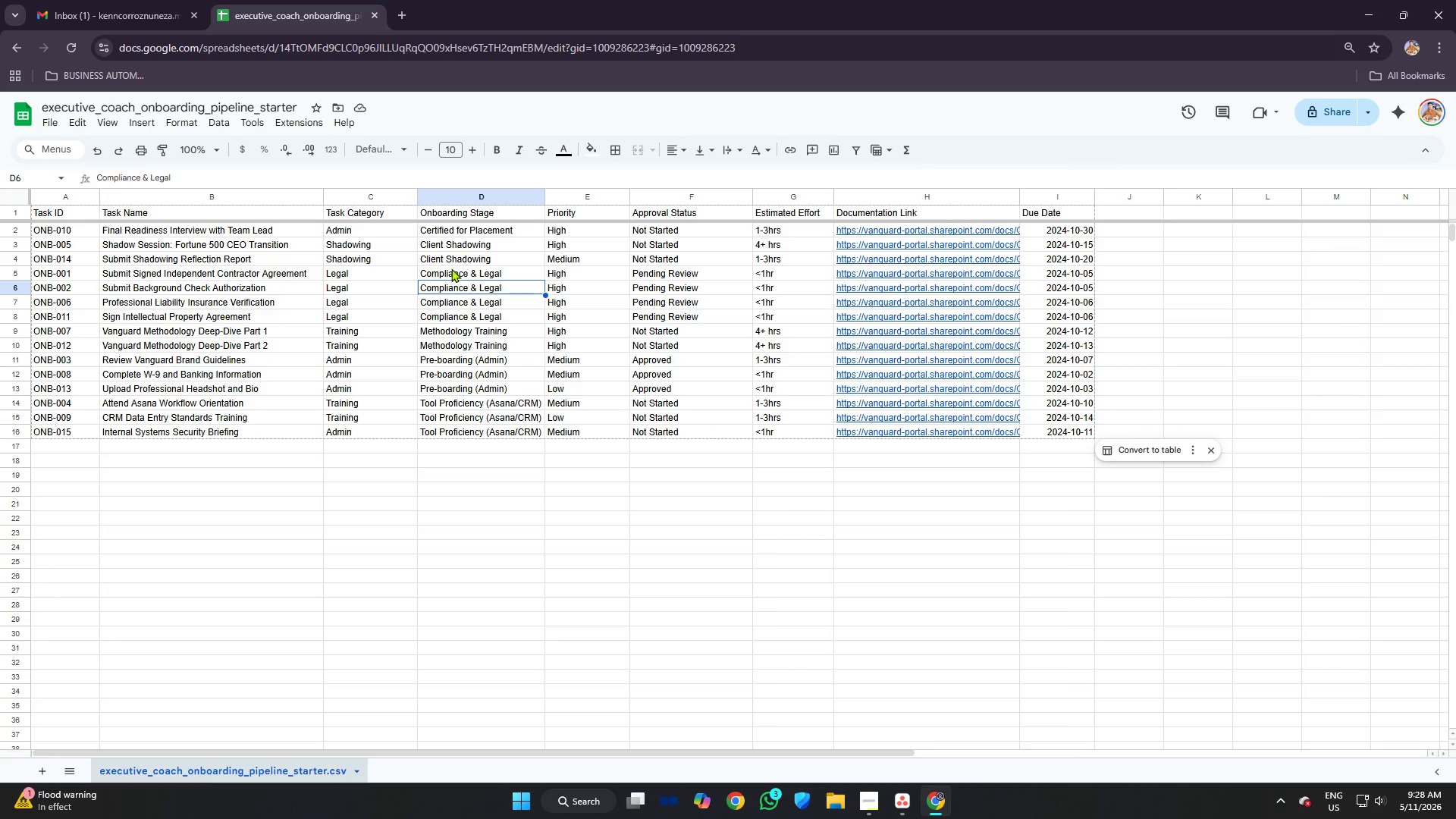 
left_click([912, 810])
 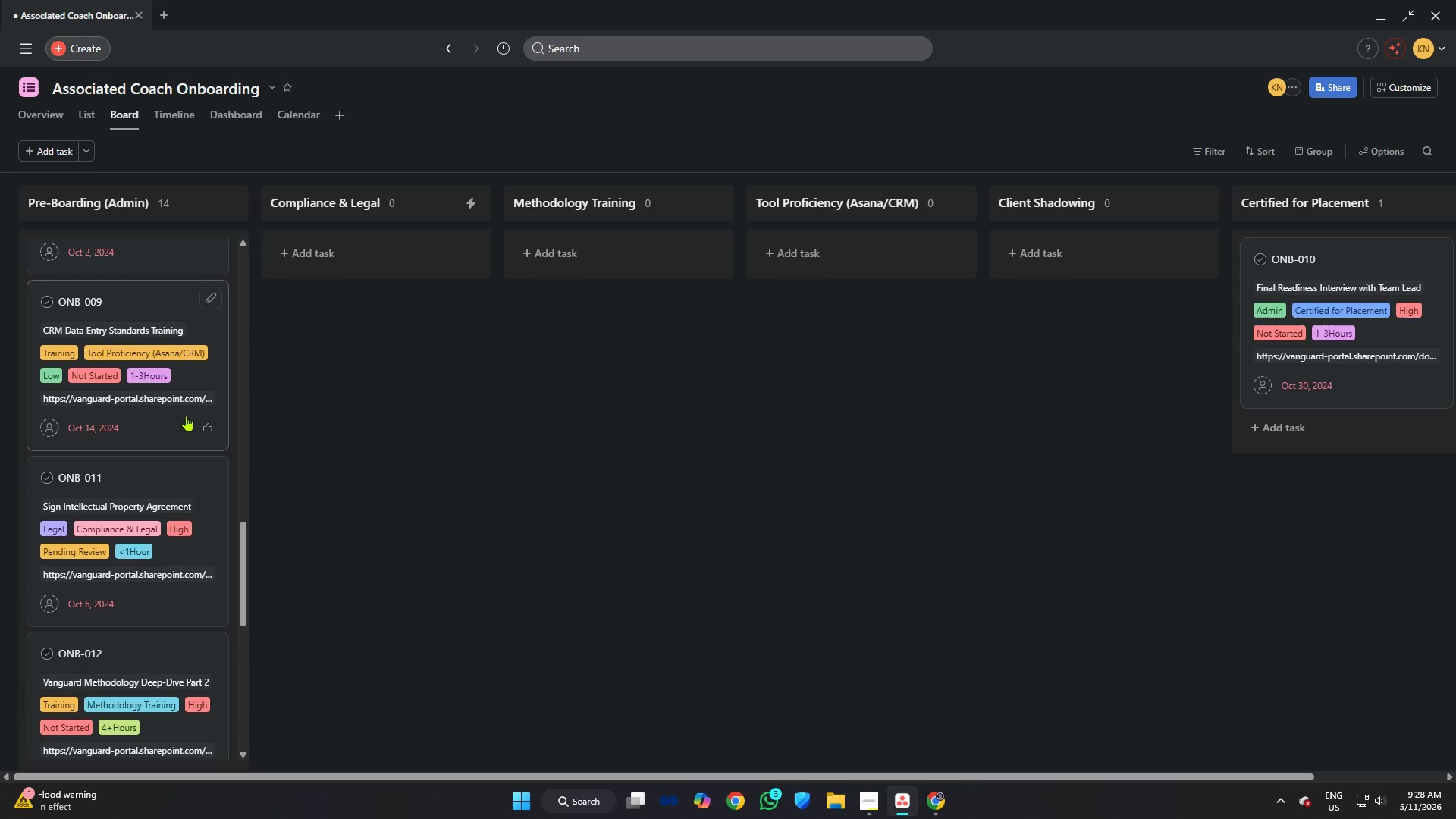 
scroll: coordinate [90, 353], scroll_direction: up, amount: 10.0
 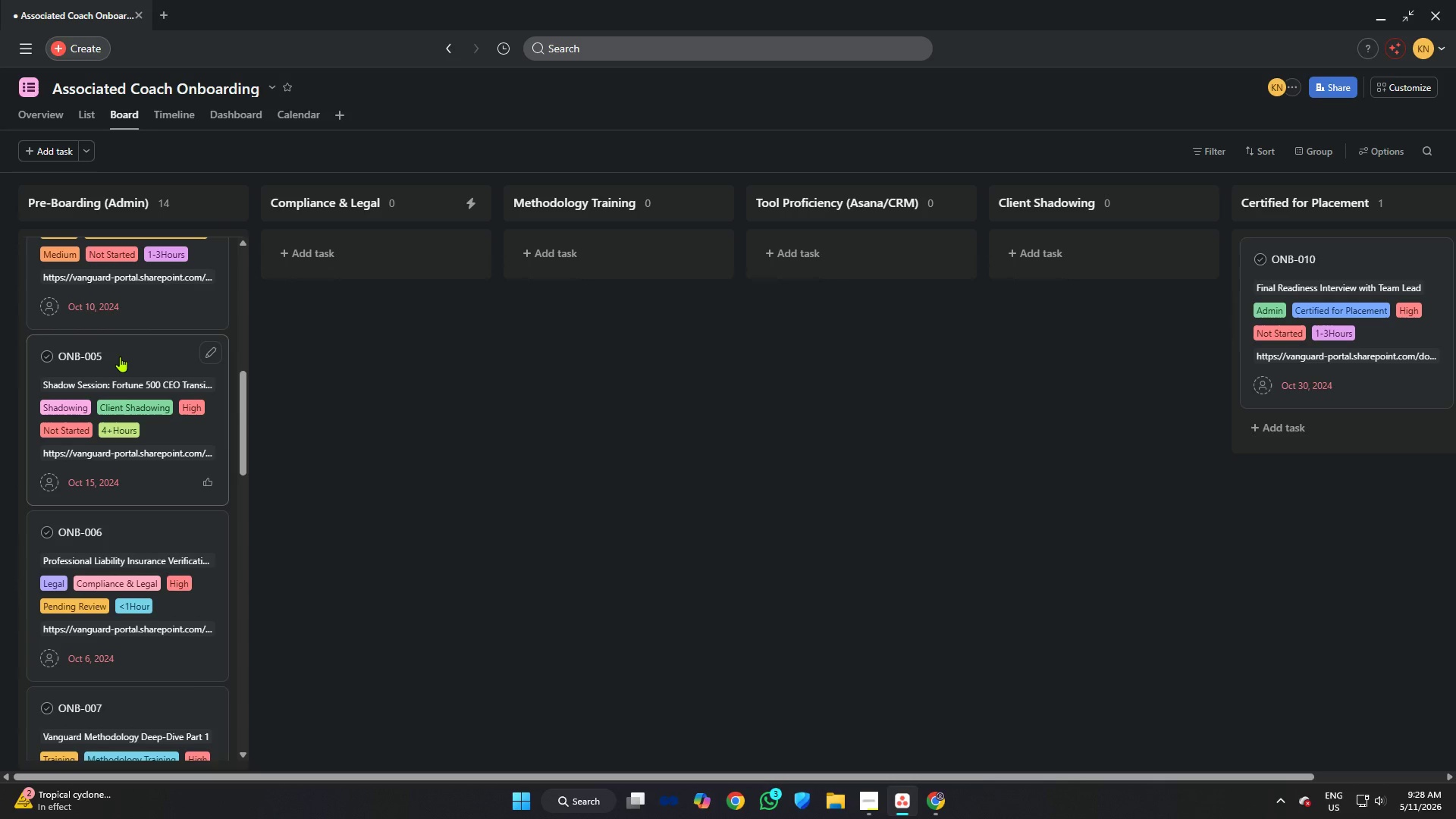 
left_click_drag(start_coordinate=[121, 356], to_coordinate=[1098, 259])
 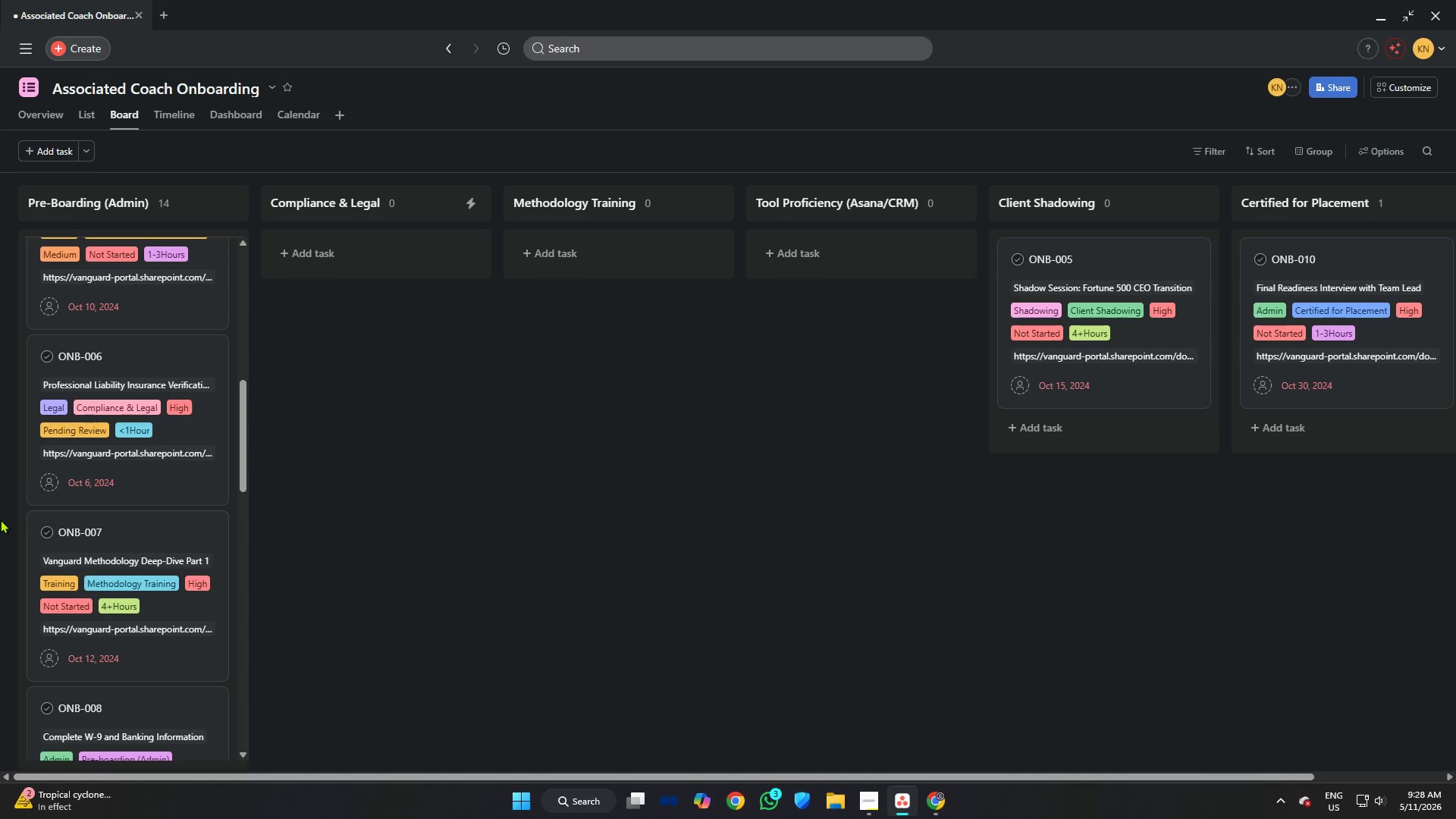 
scroll: coordinate [104, 497], scroll_direction: down, amount: 20.0
 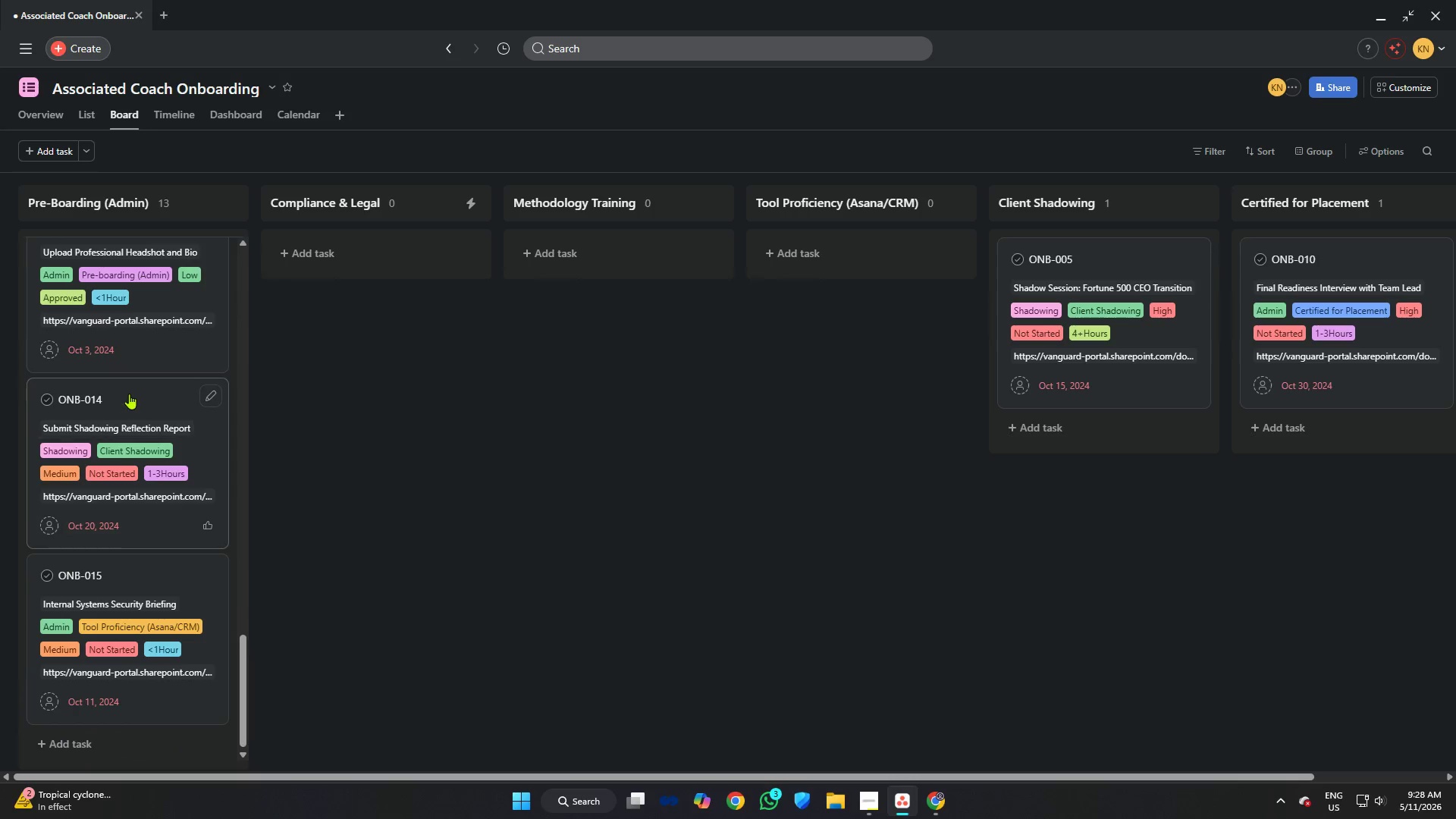 
left_click_drag(start_coordinate=[129, 394], to_coordinate=[1095, 418])
 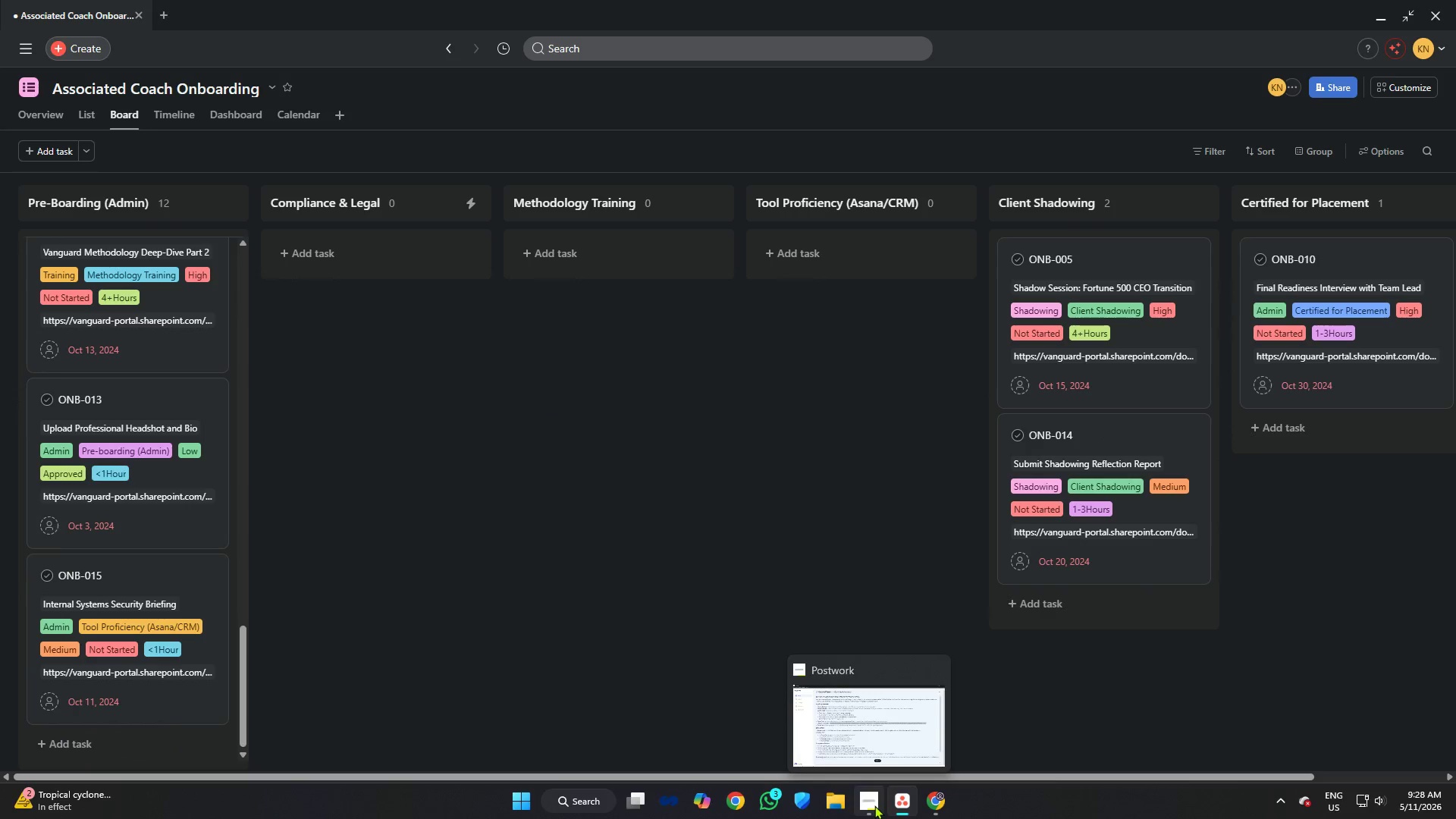 
left_click([936, 796])
 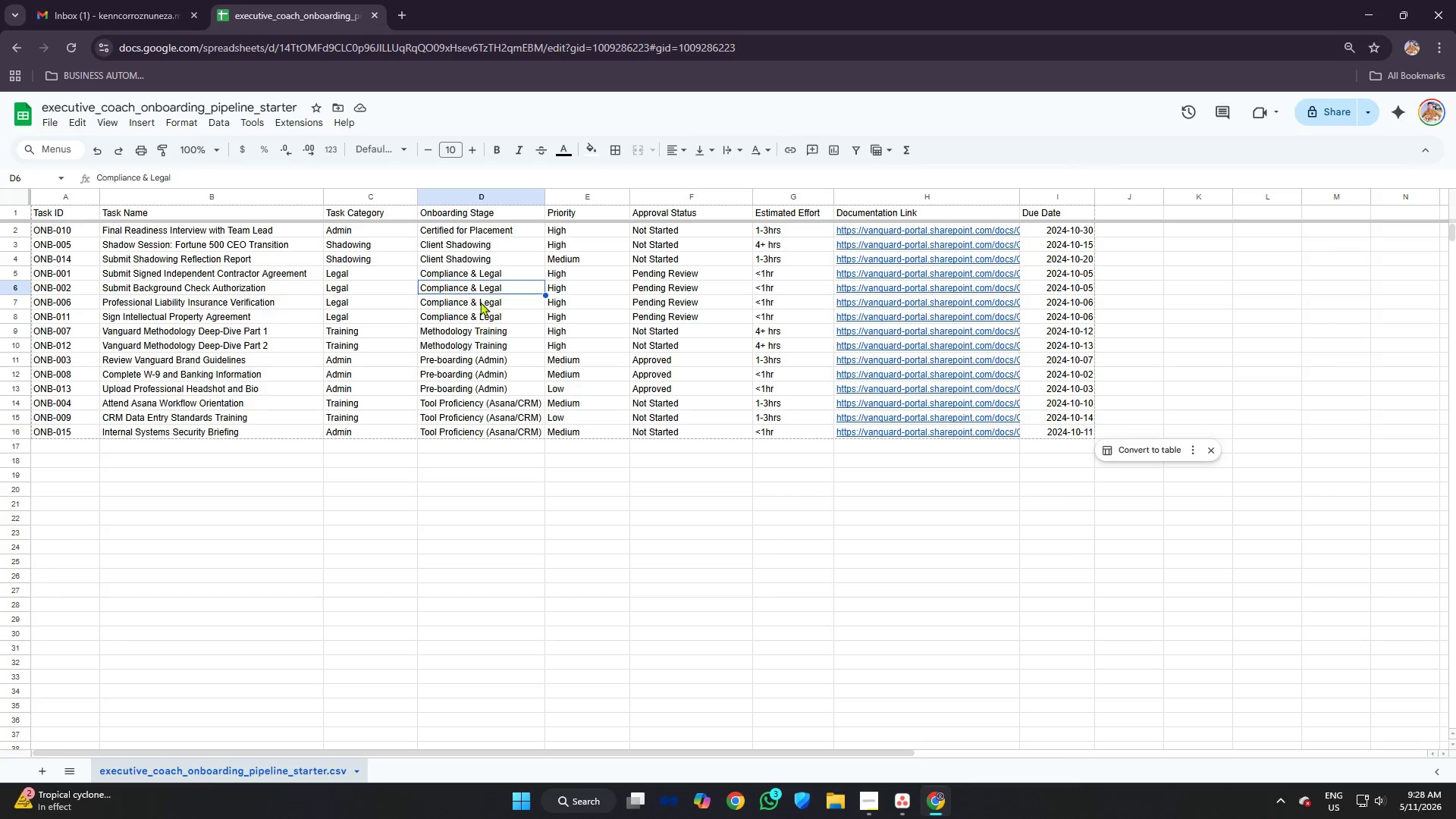 
left_click([468, 245])
 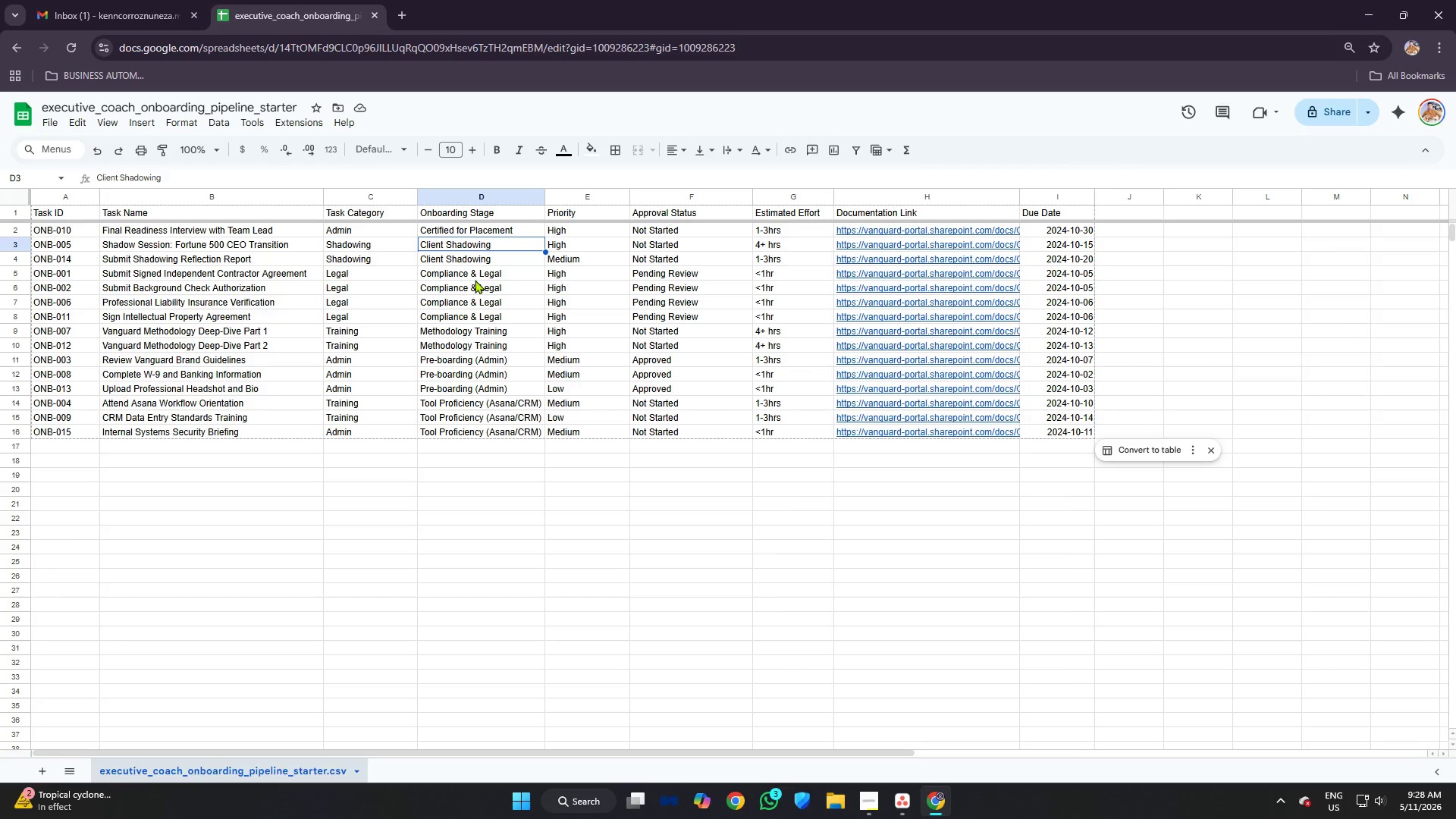 
left_click([475, 280])
 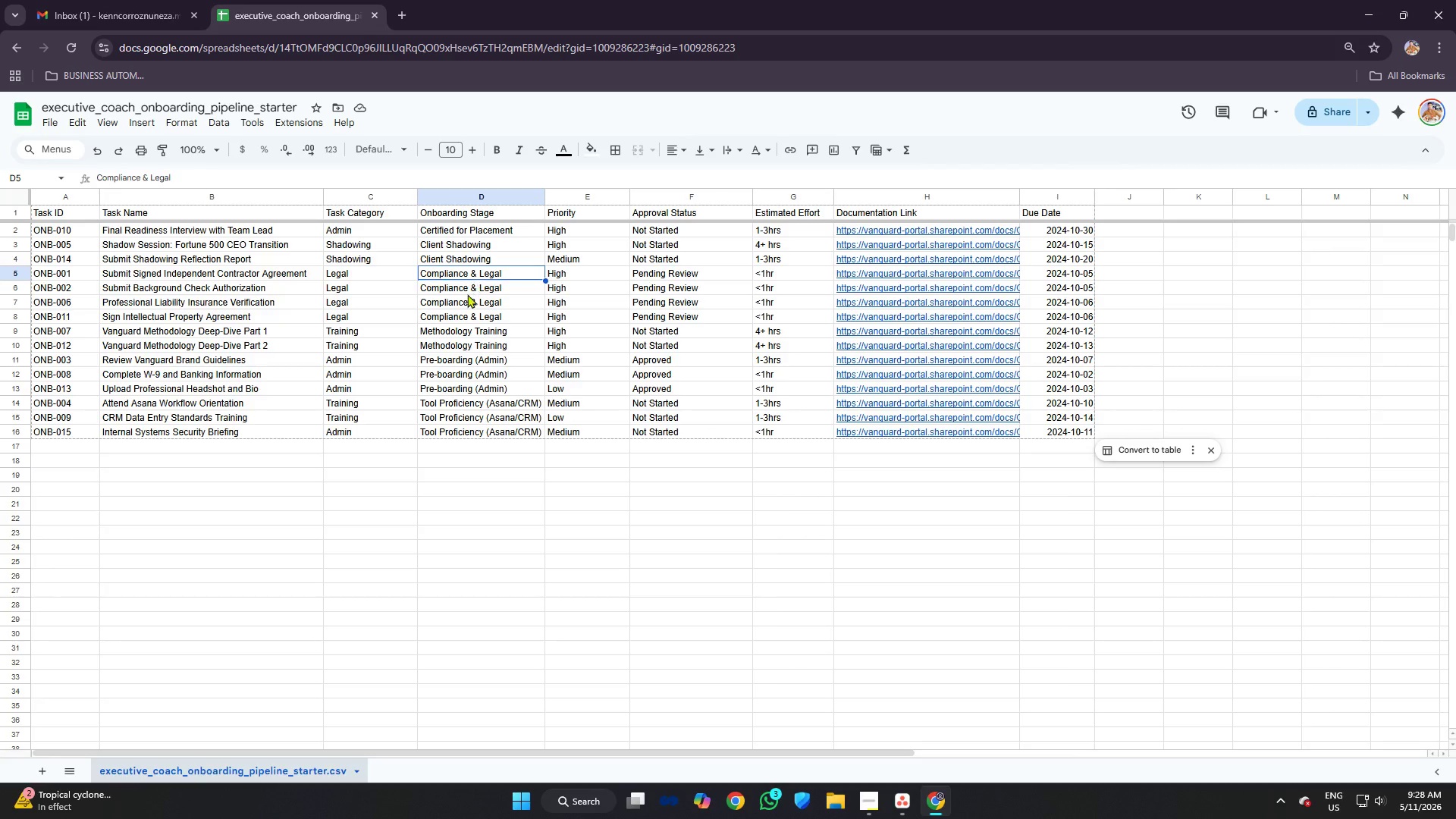 
left_click([466, 311])
 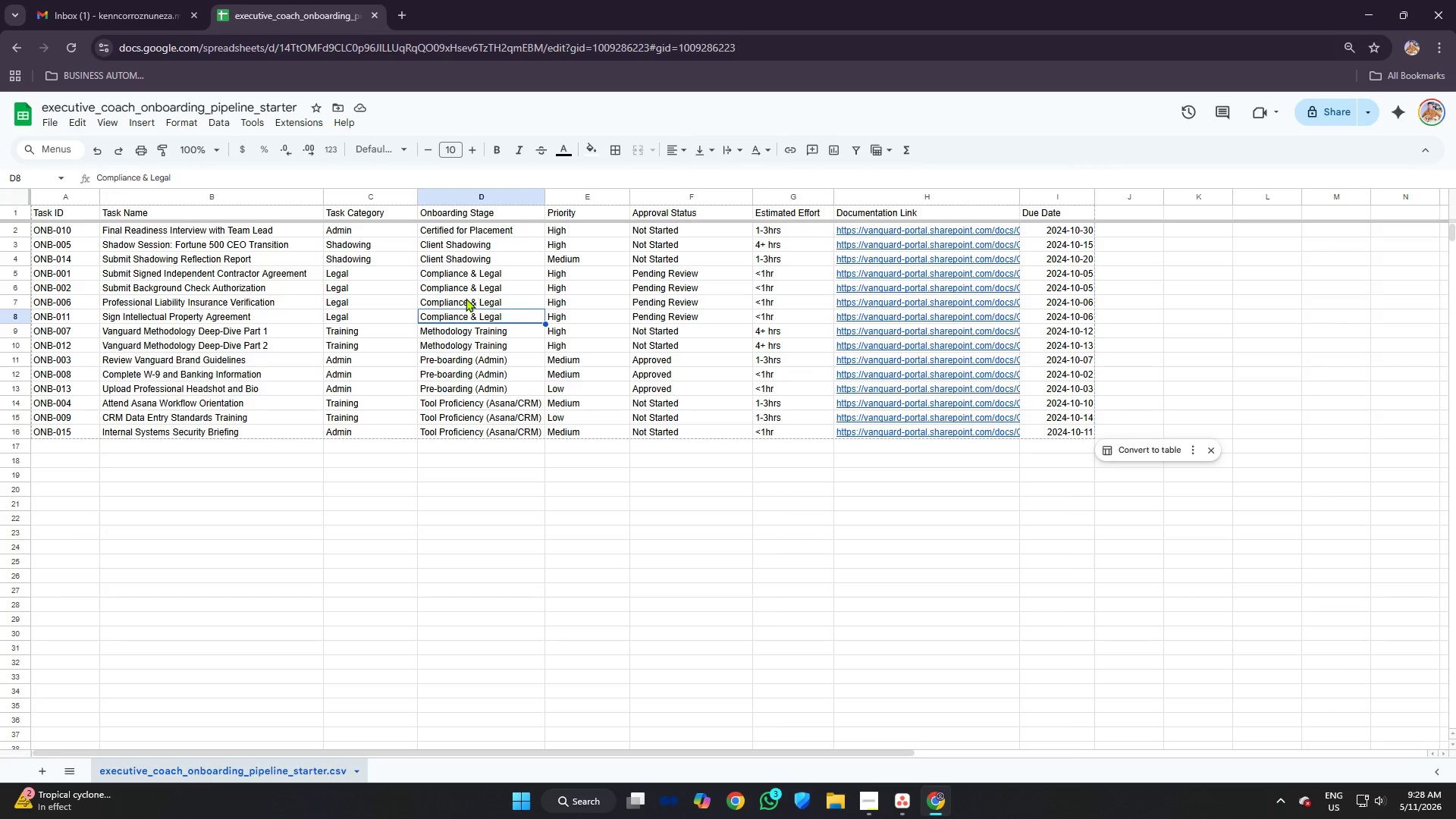 
left_click([466, 298])
 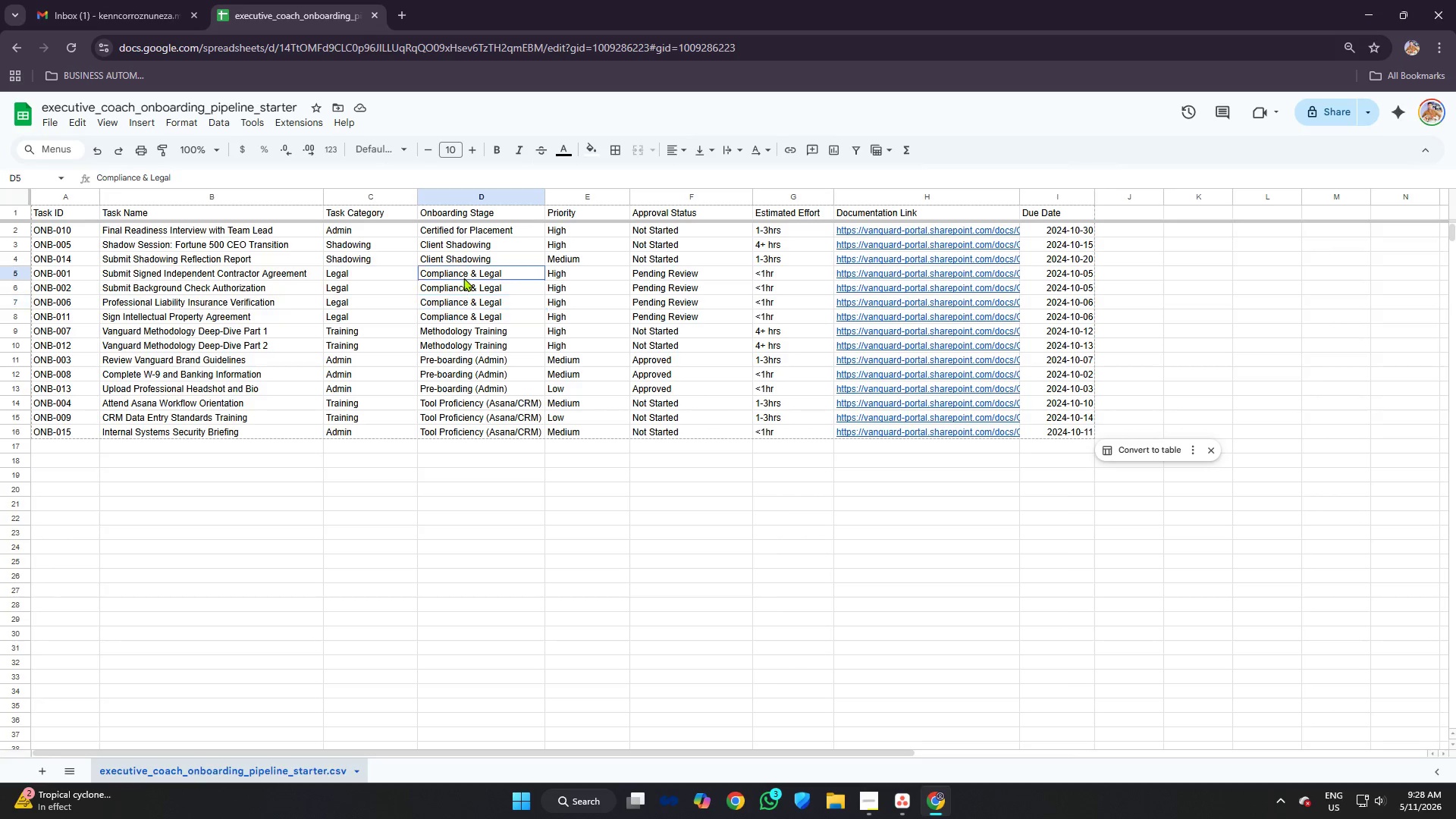 
double_click([463, 278])
 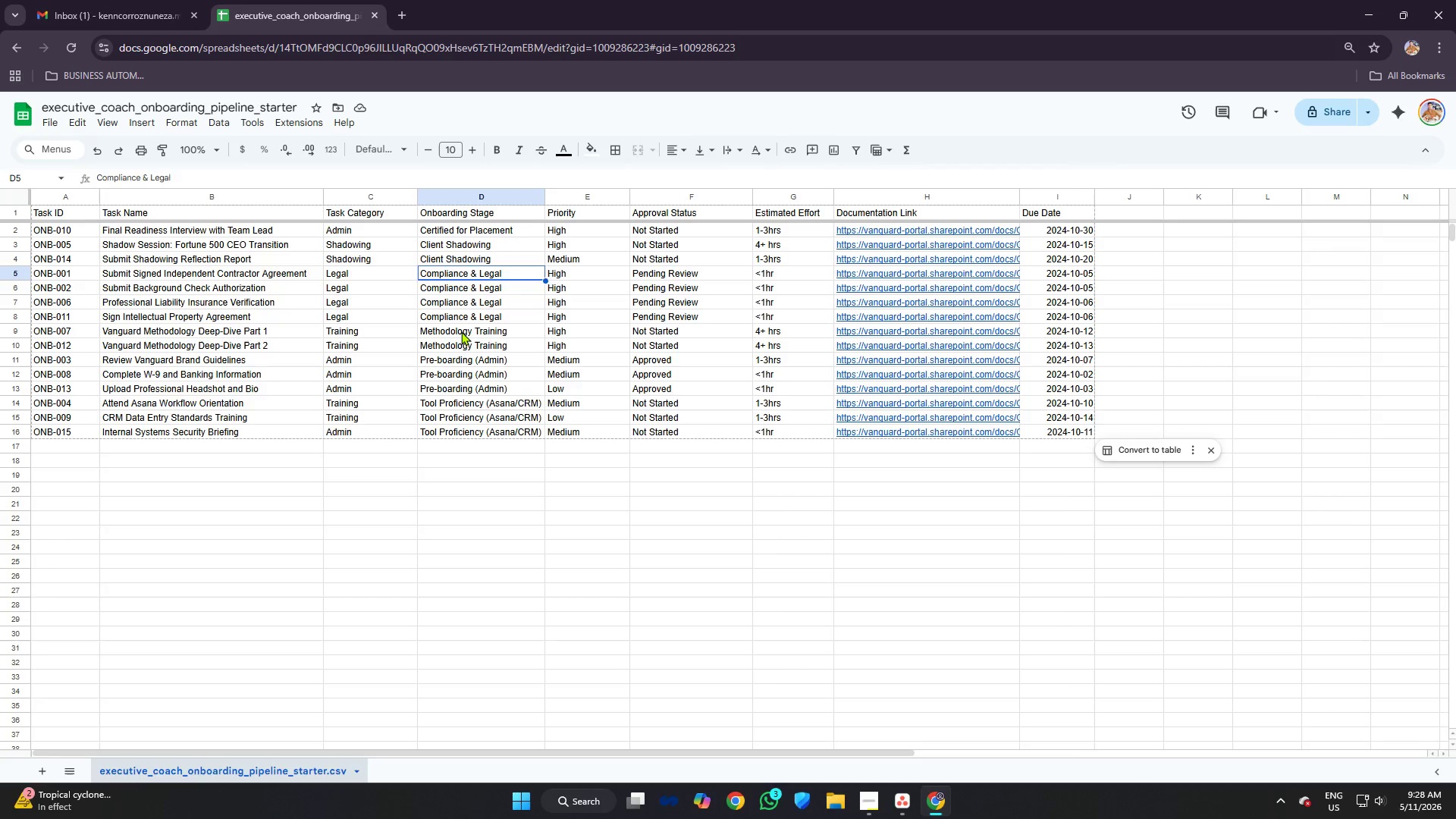 
left_click([461, 331])
 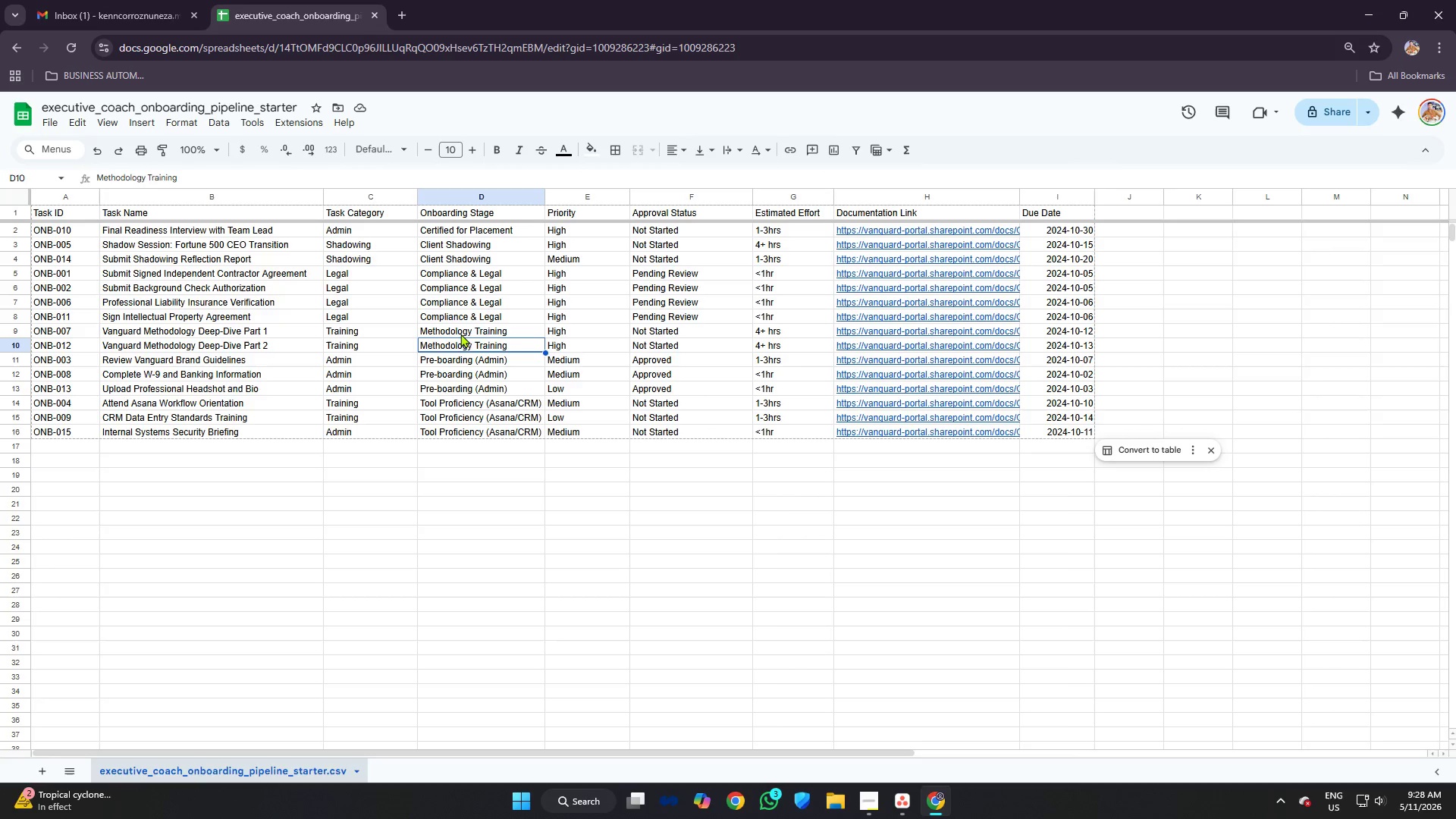 
left_click([458, 328])
 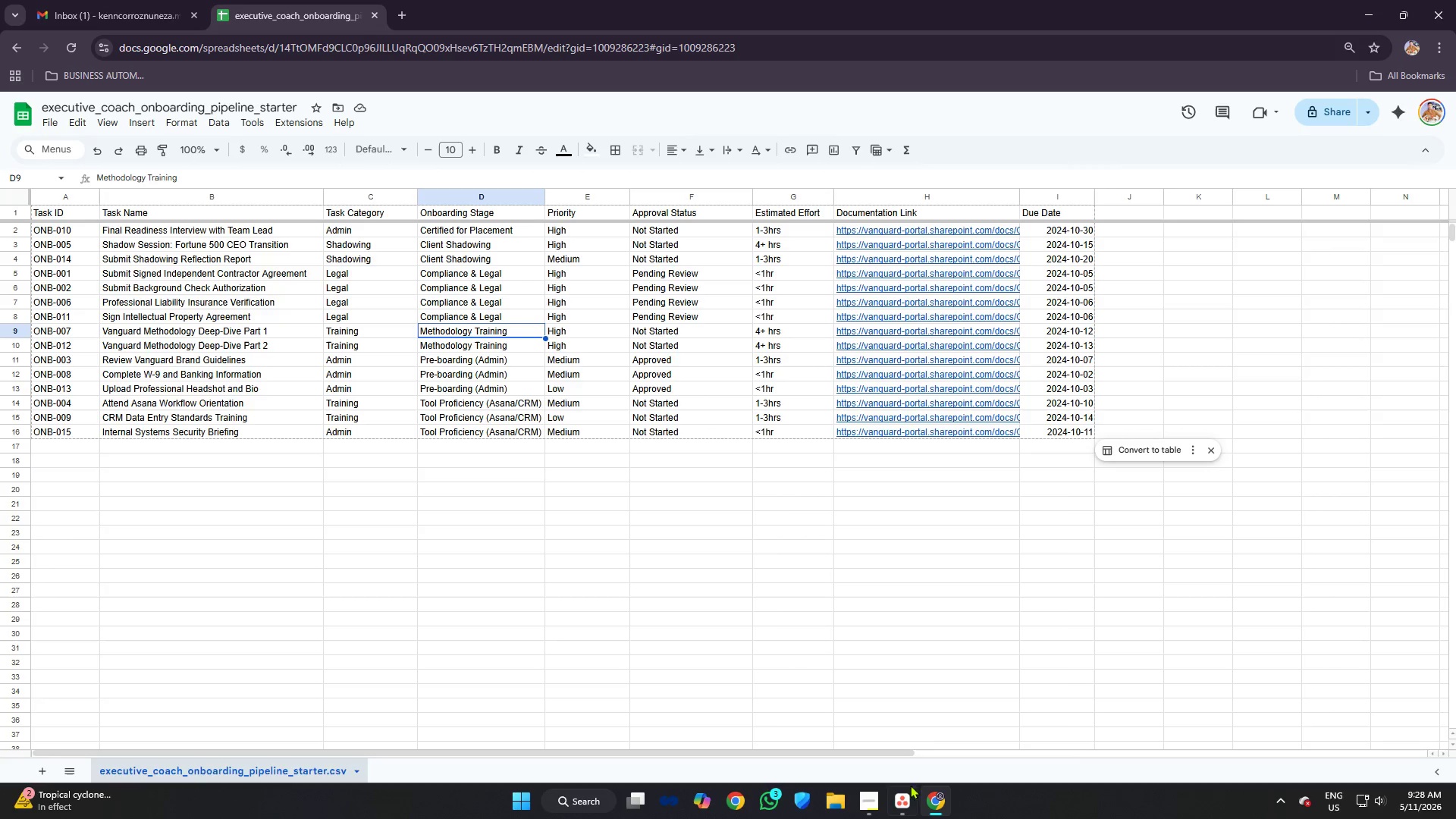 
left_click([909, 798])
 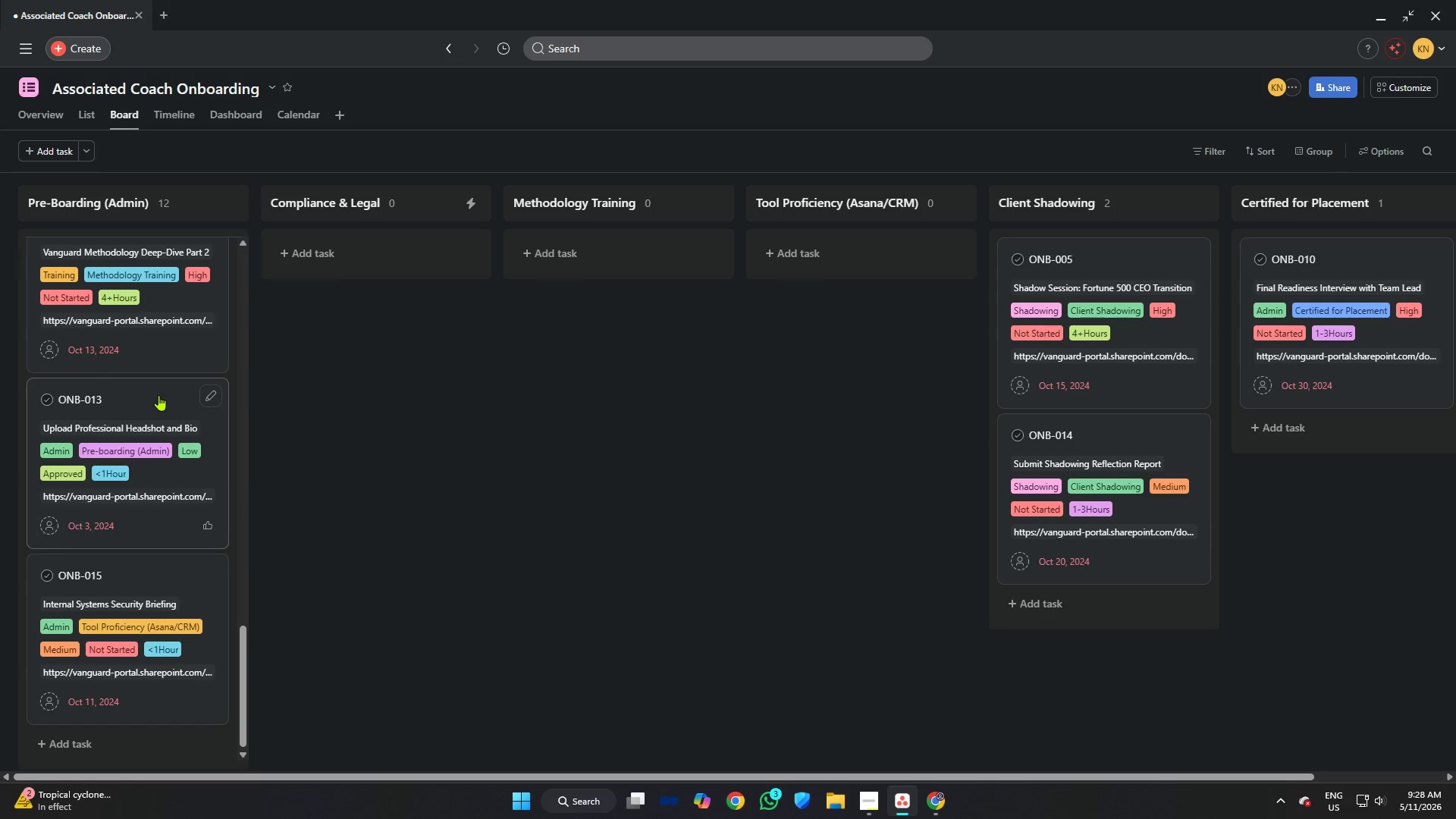 
scroll: coordinate [137, 338], scroll_direction: up, amount: 2.0
 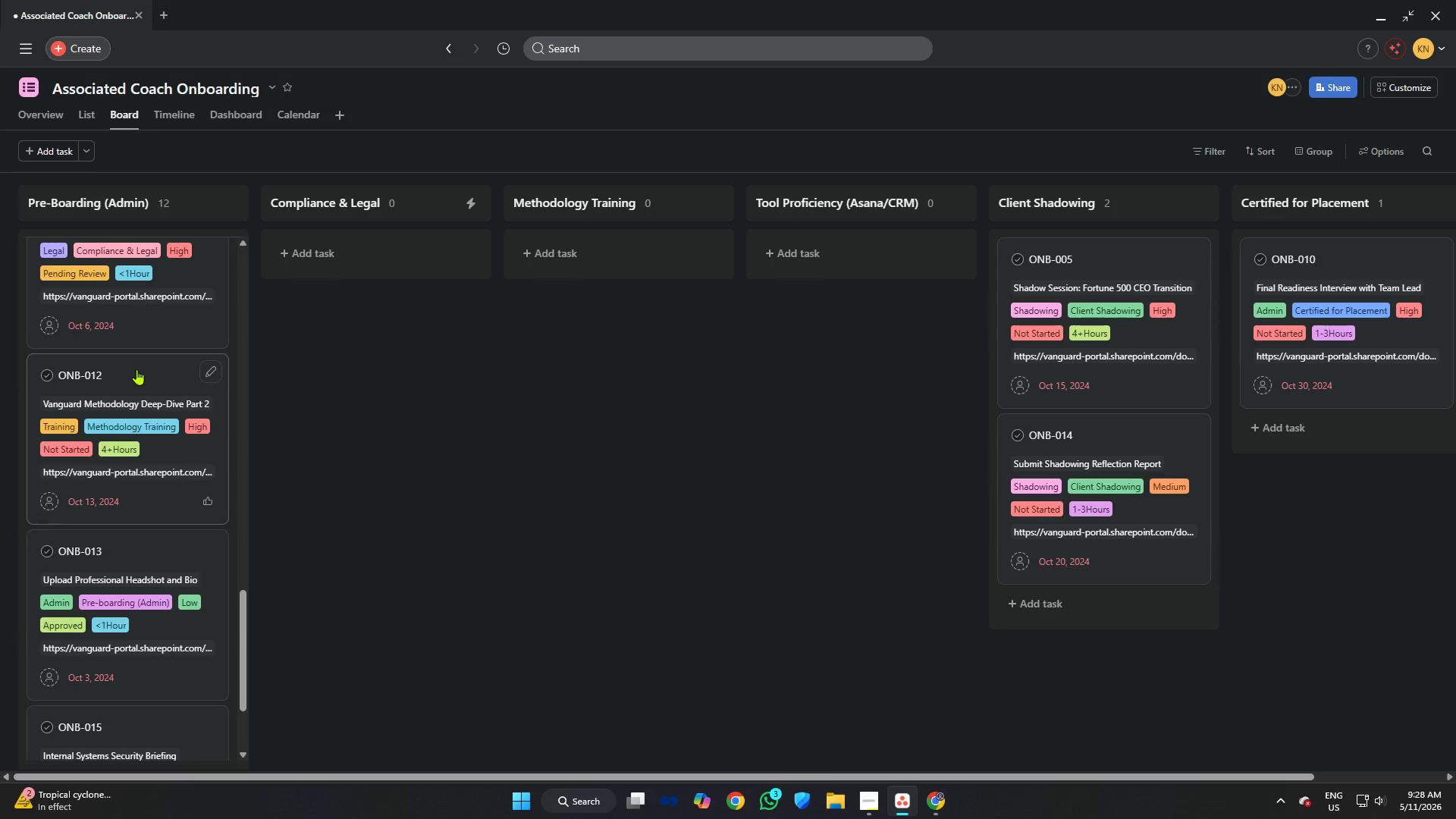 
left_click_drag(start_coordinate=[136, 369], to_coordinate=[597, 245])
 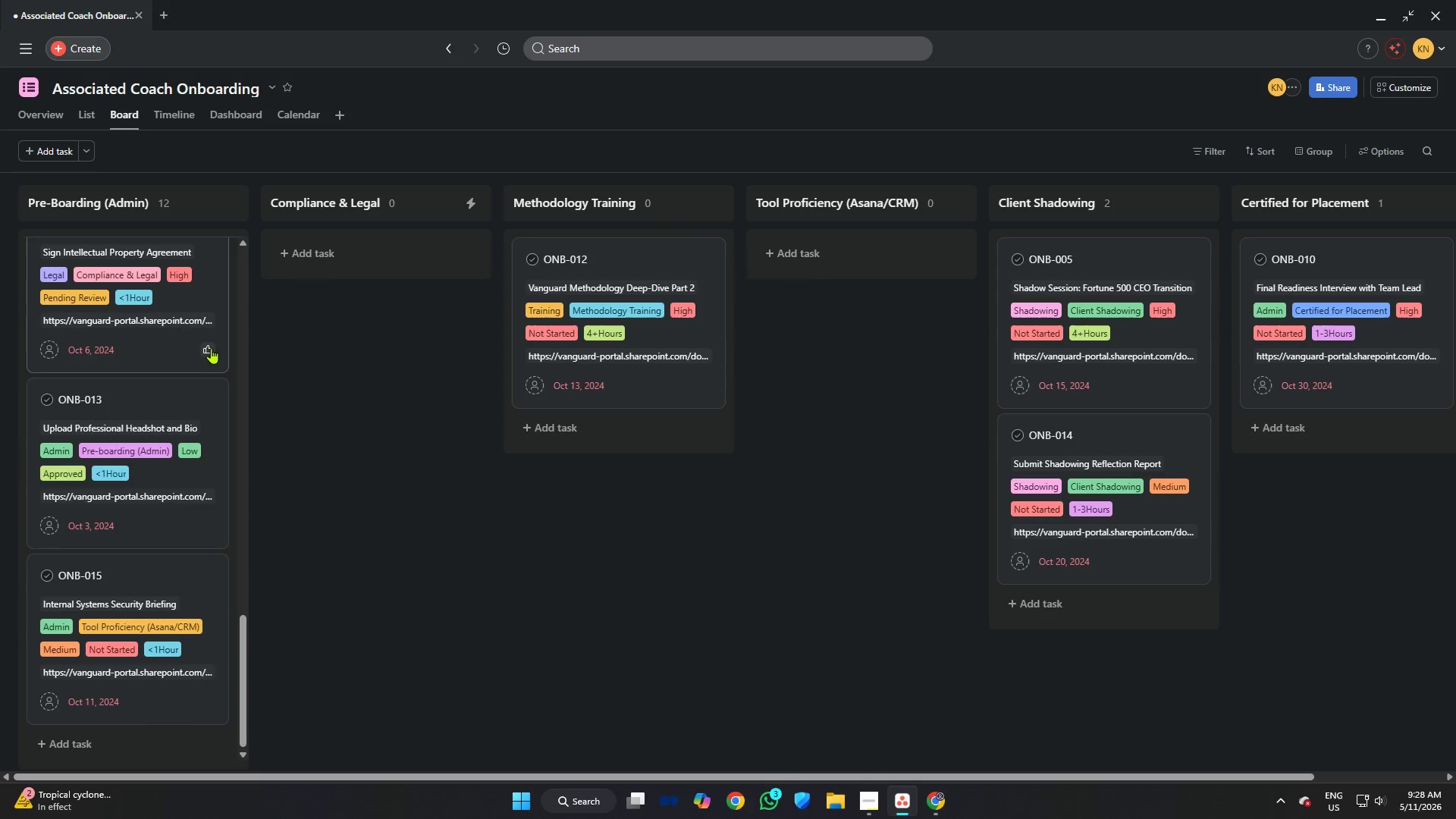 
scroll: coordinate [168, 373], scroll_direction: up, amount: 8.0
 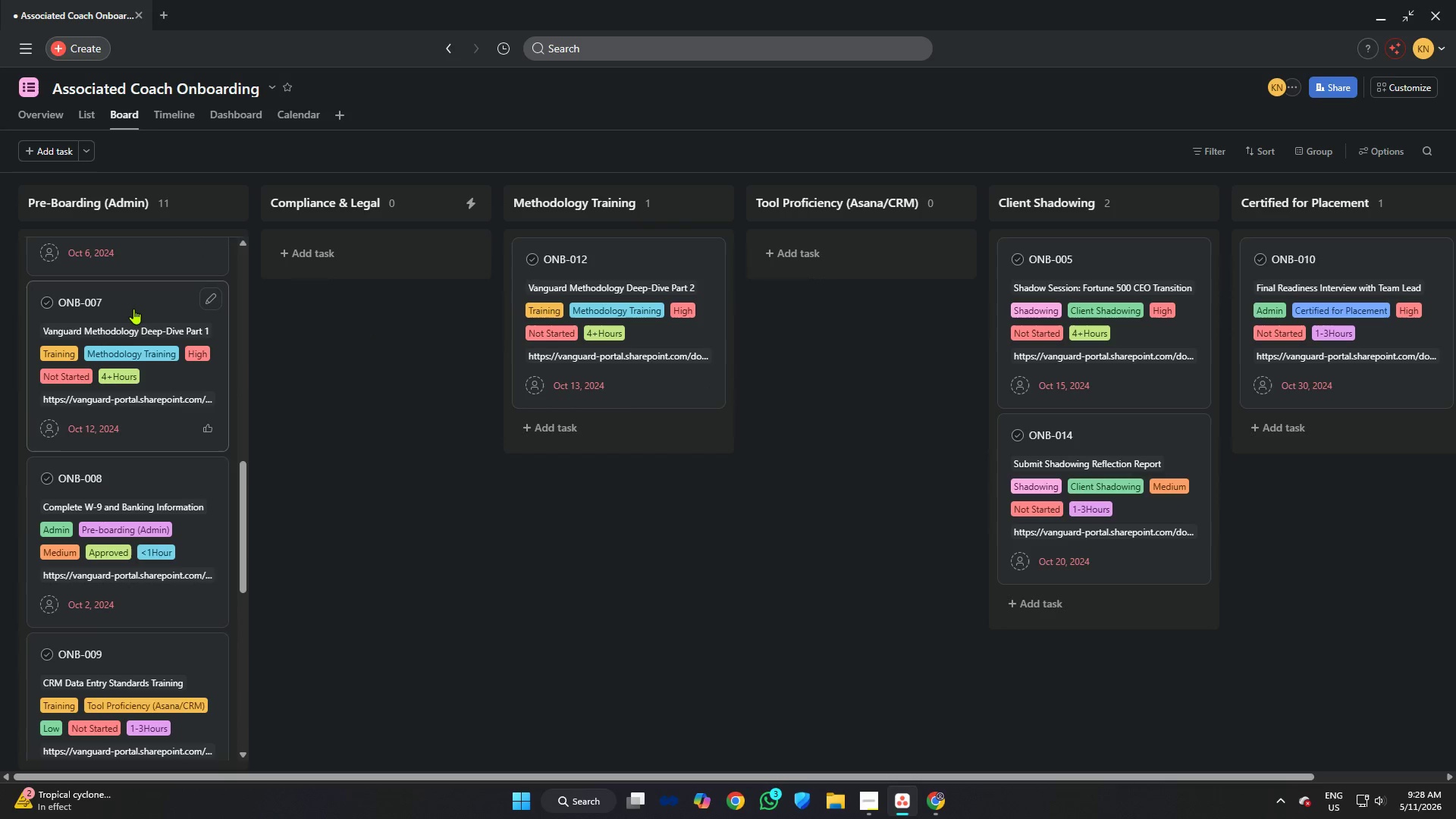 
left_click_drag(start_coordinate=[132, 304], to_coordinate=[620, 261])
 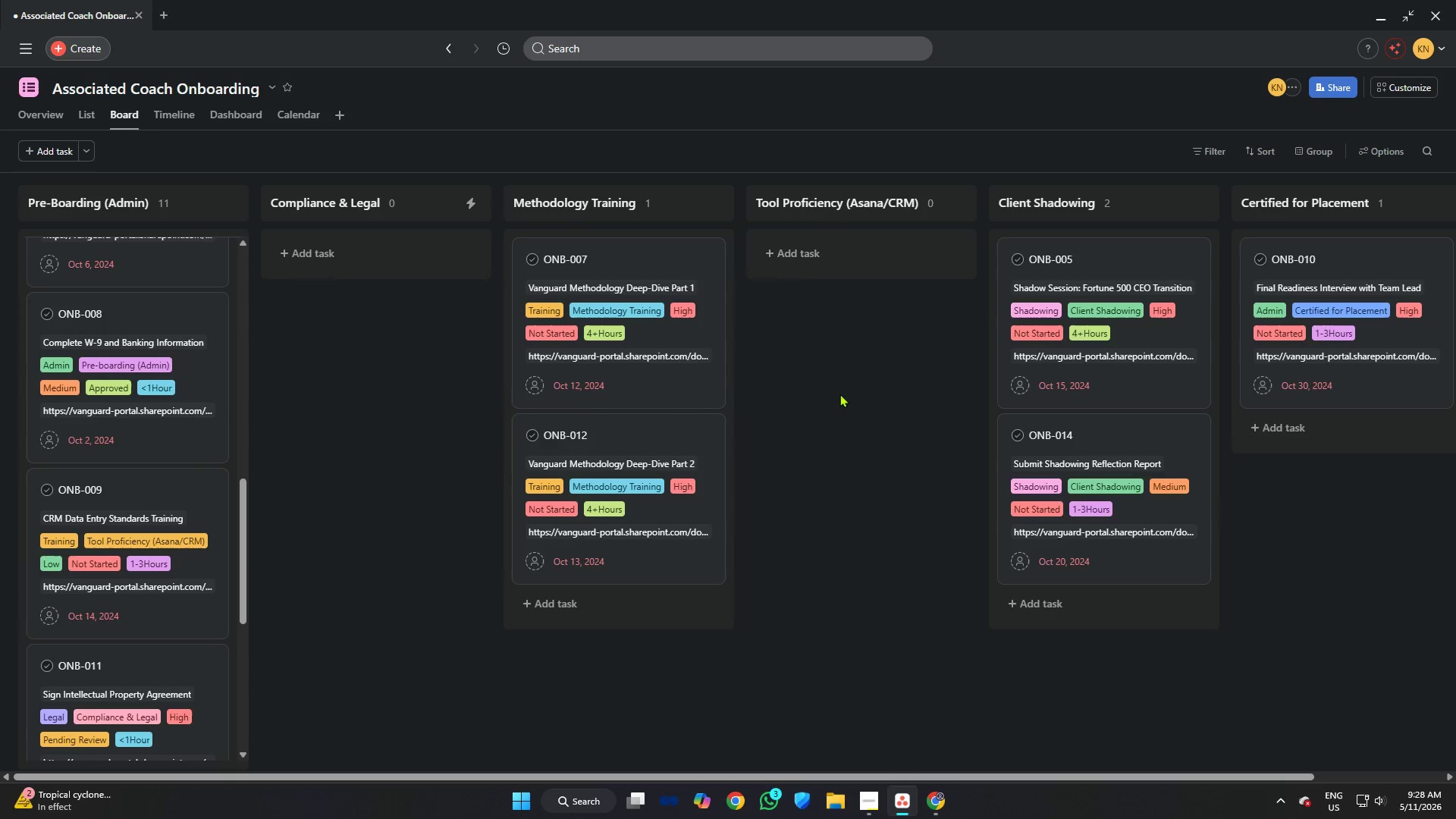 
left_click([843, 395])
 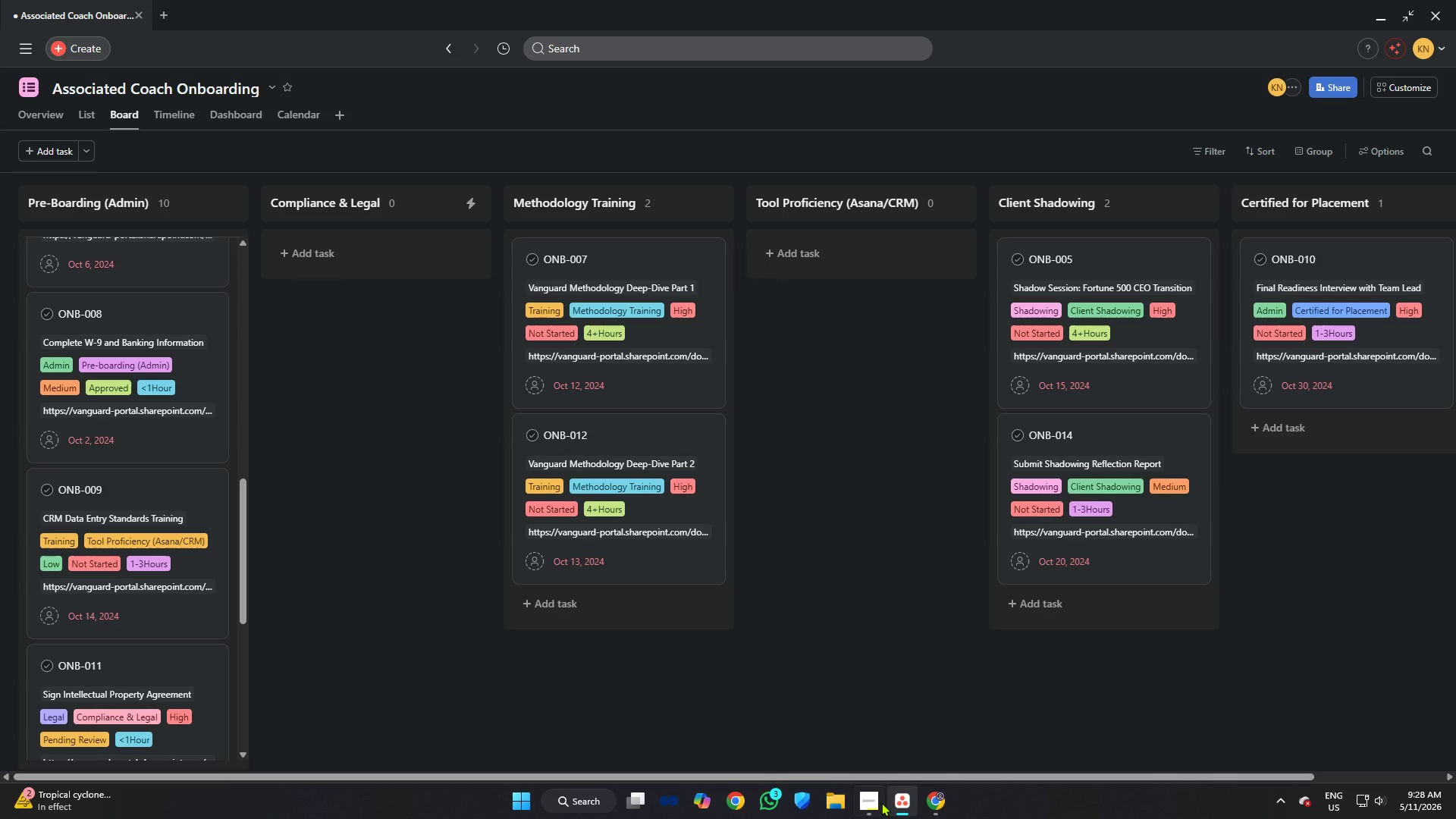 
left_click([877, 802])
 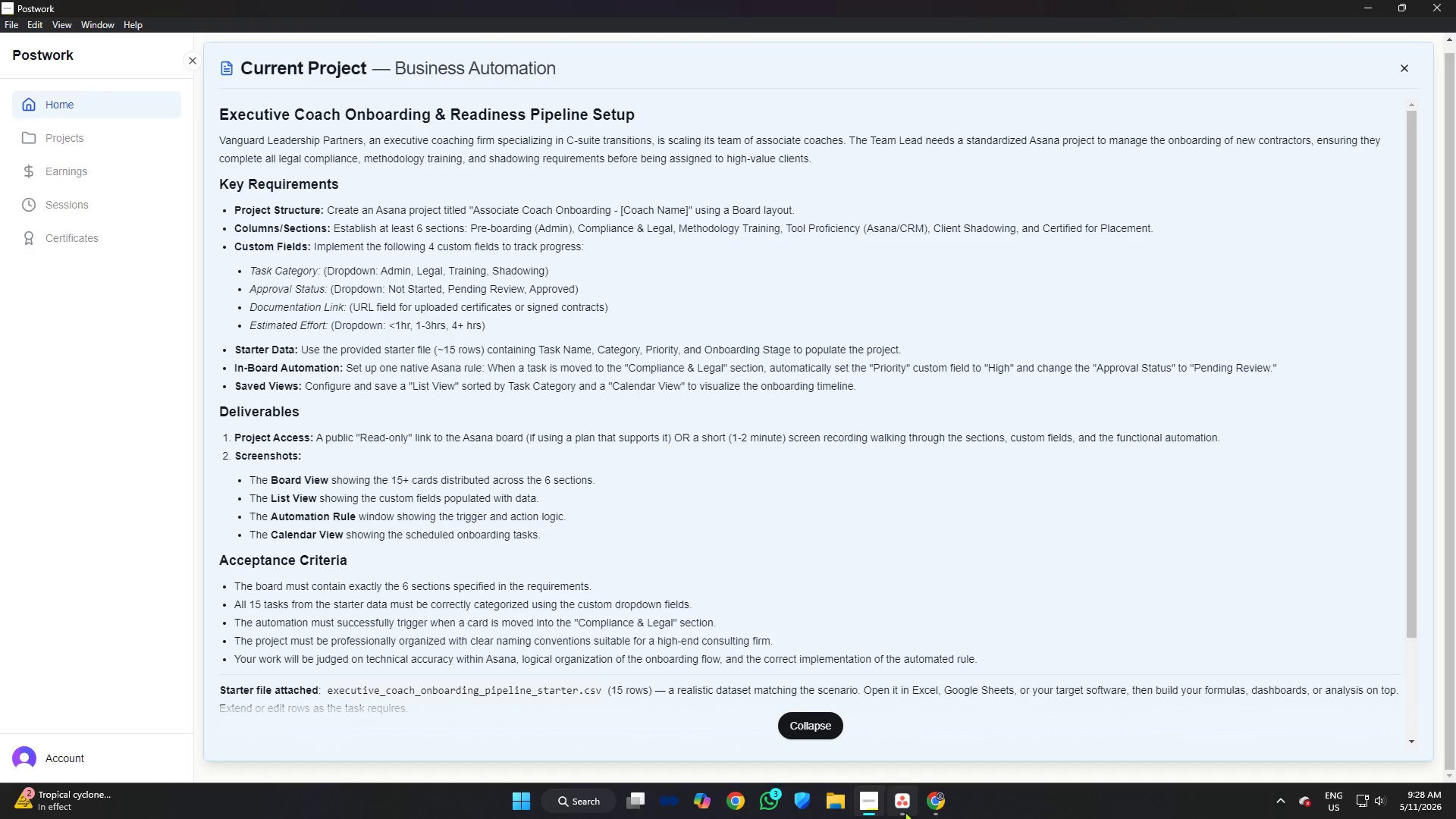 
left_click([939, 804])
 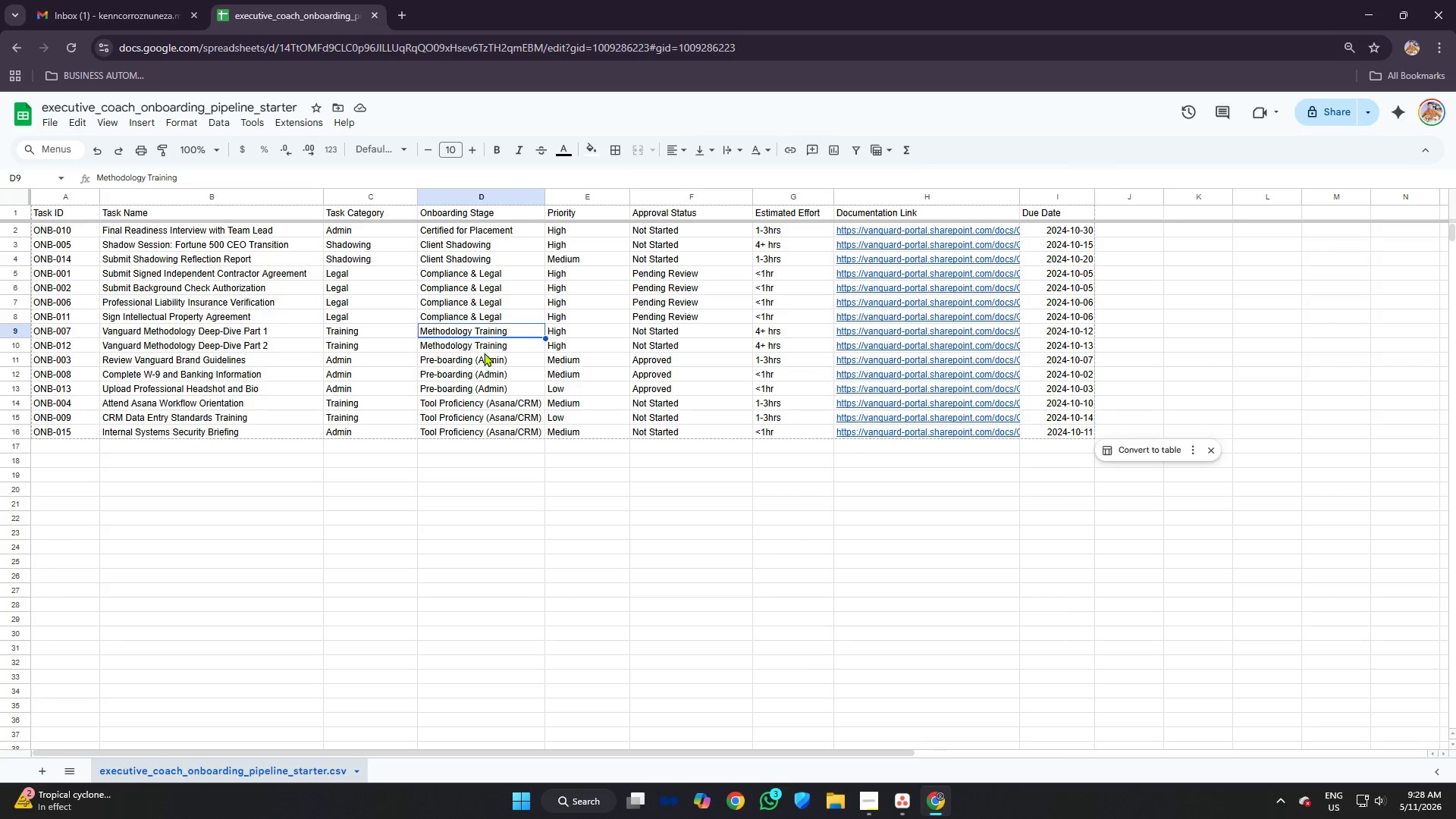 
left_click([480, 344])
 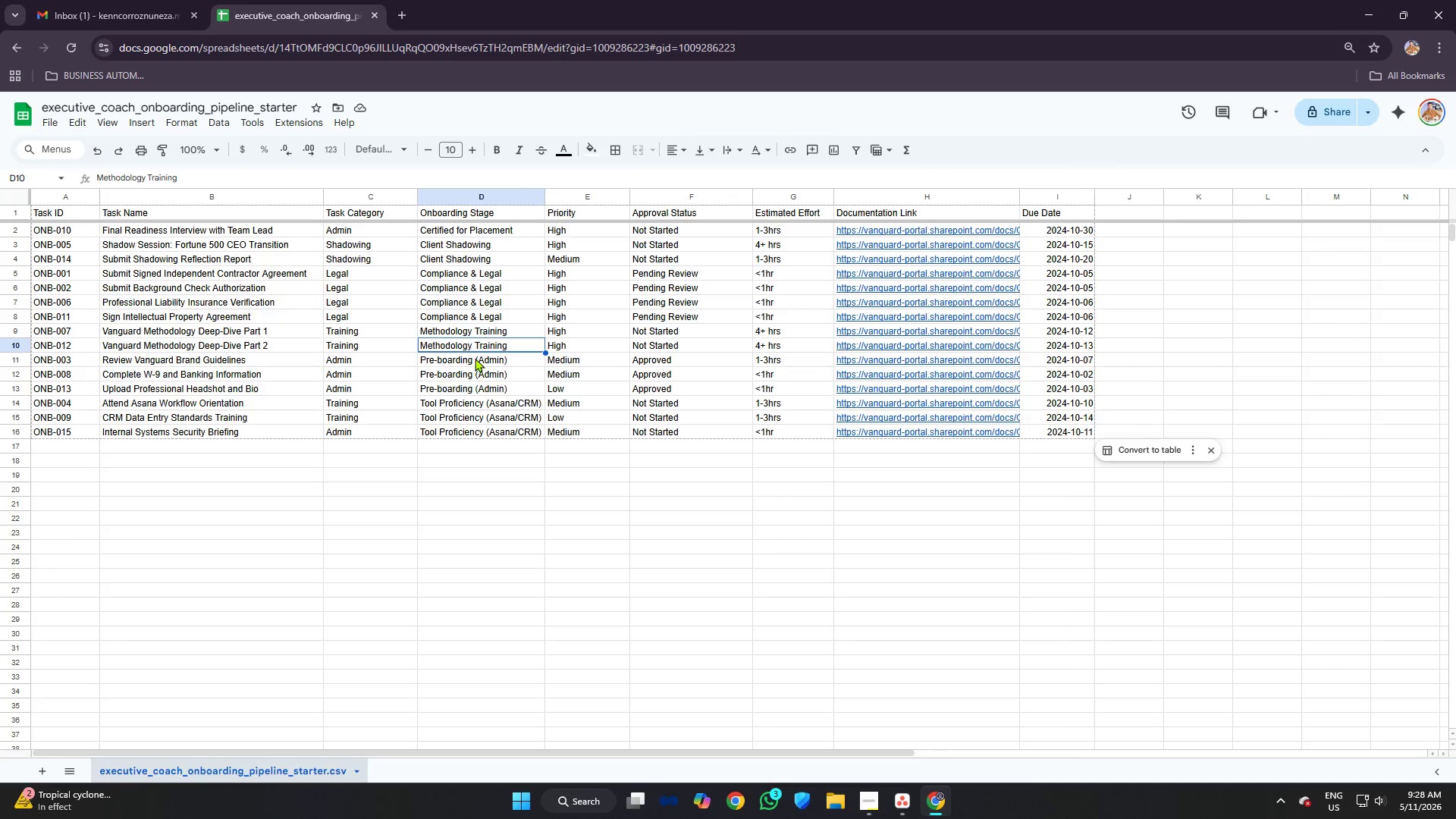 
left_click([475, 358])
 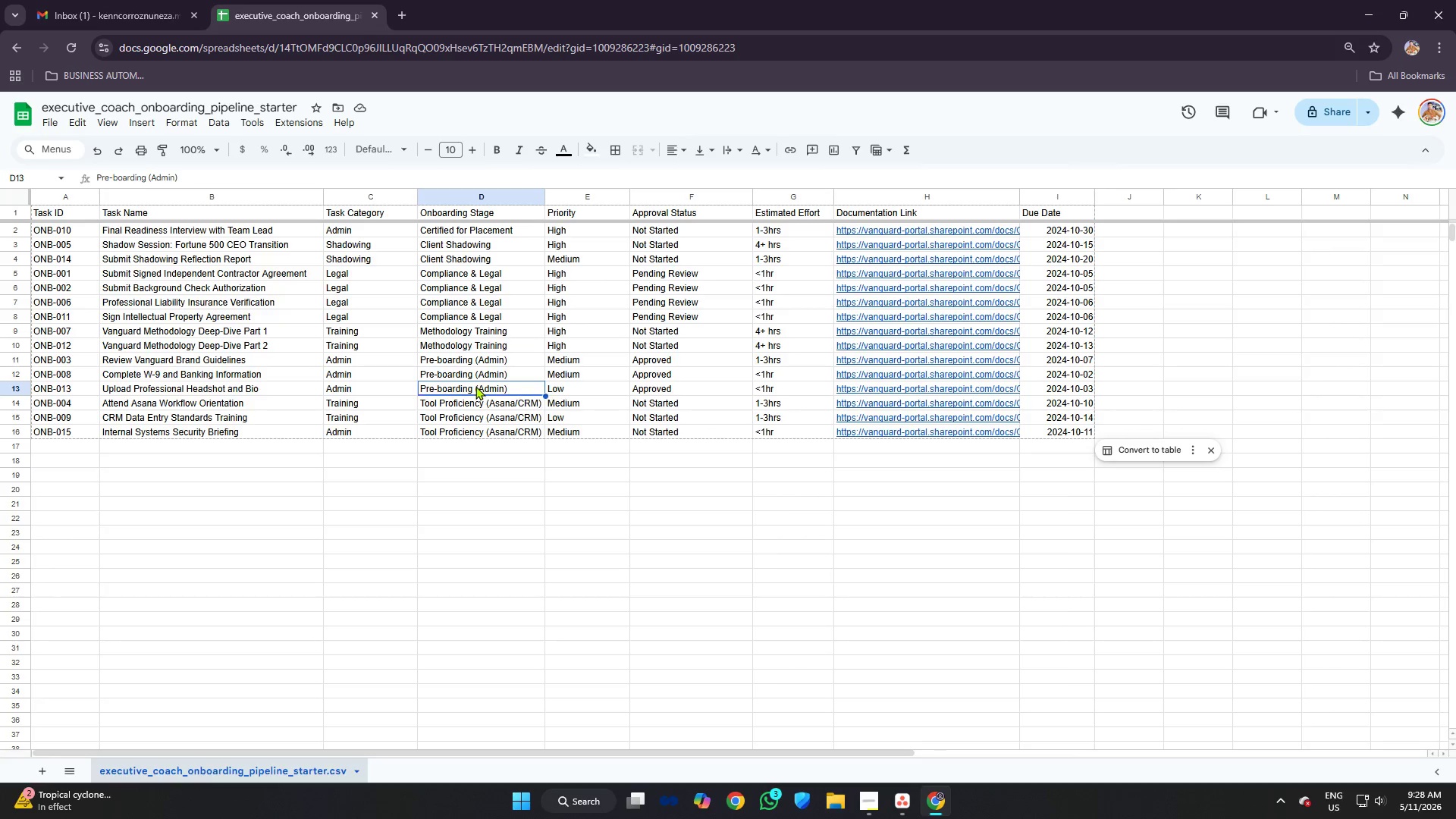 
double_click([475, 369])
 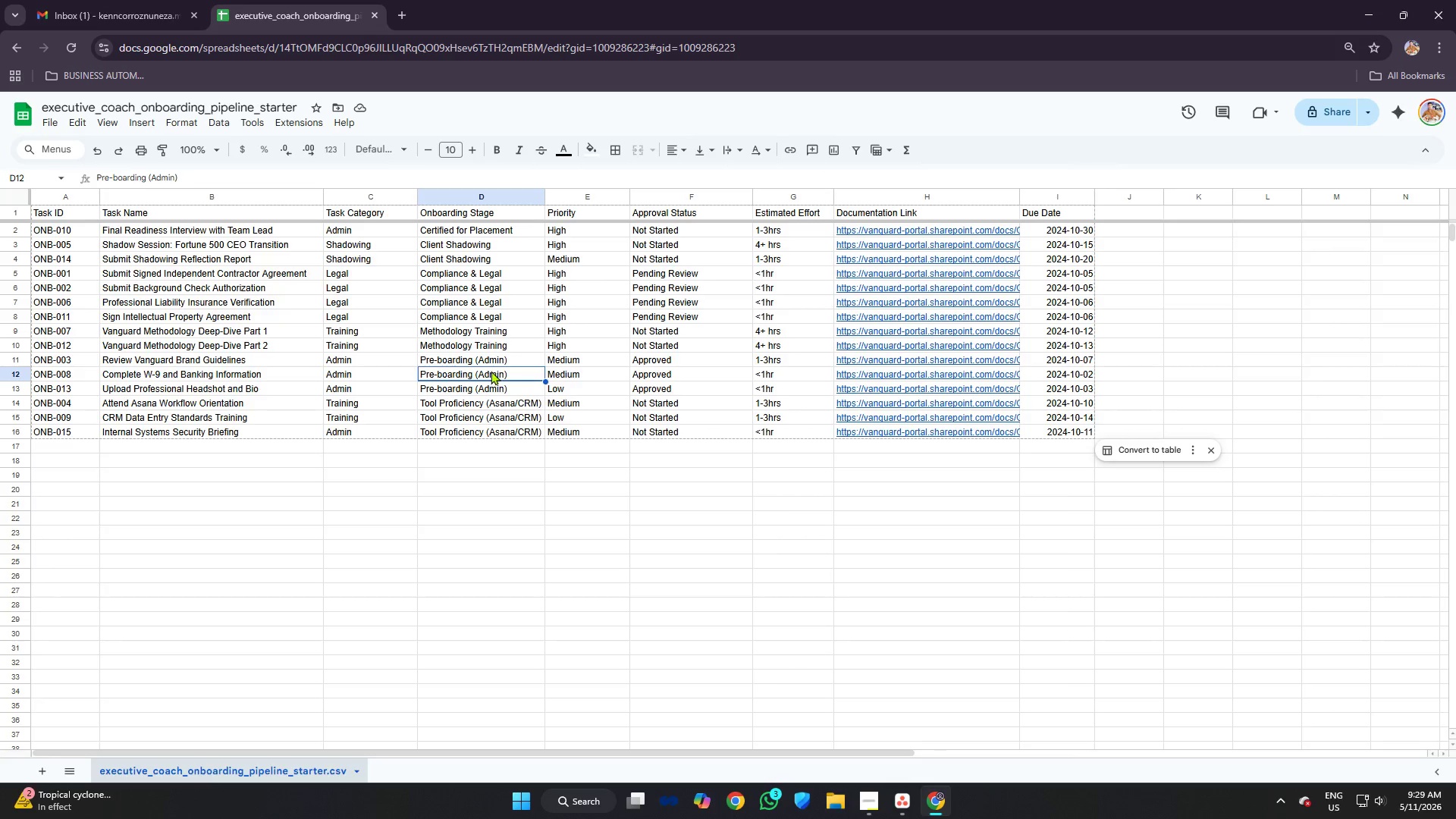 
left_click([901, 794])
 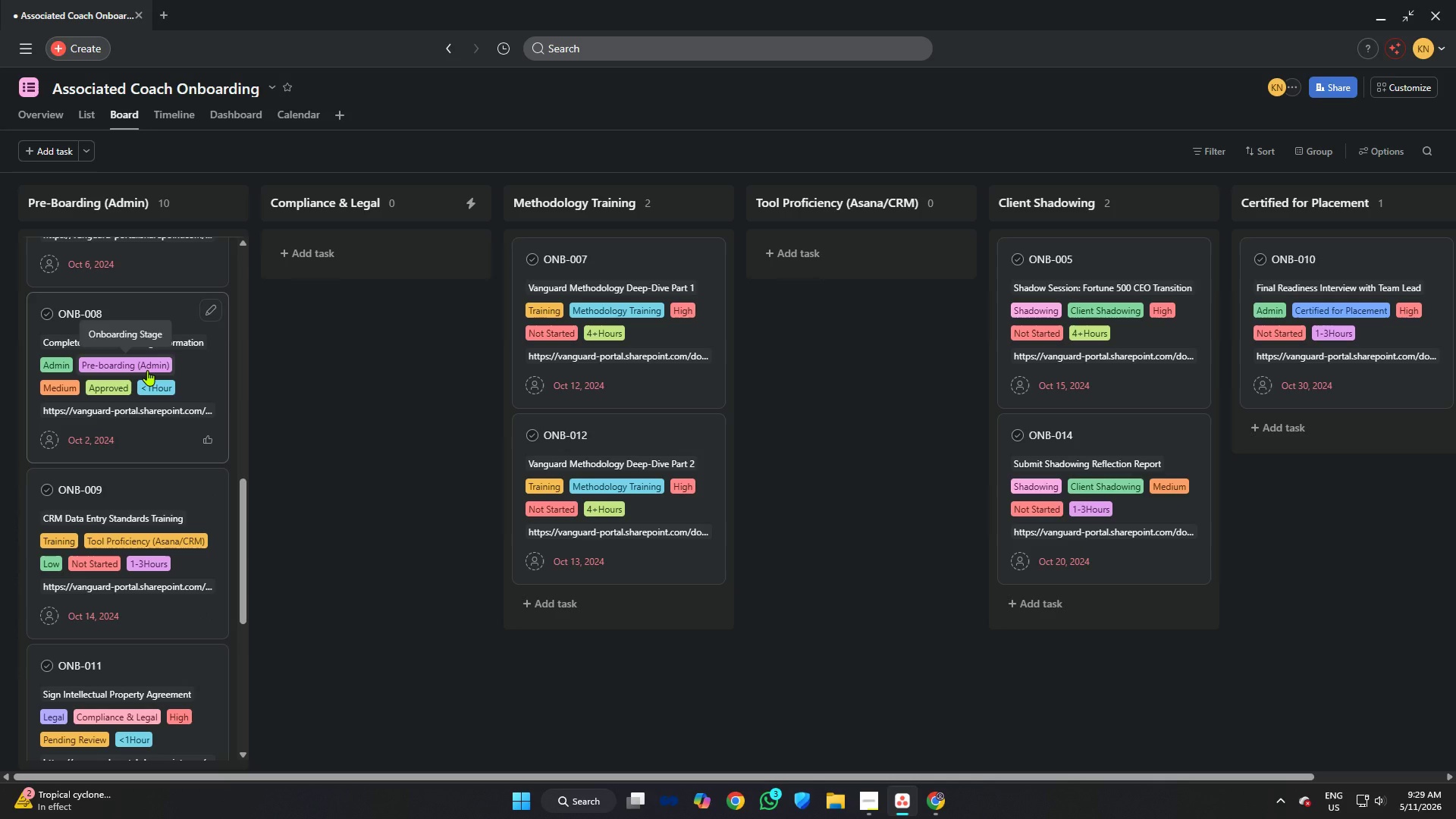 
scroll: coordinate [147, 369], scroll_direction: up, amount: 14.0
 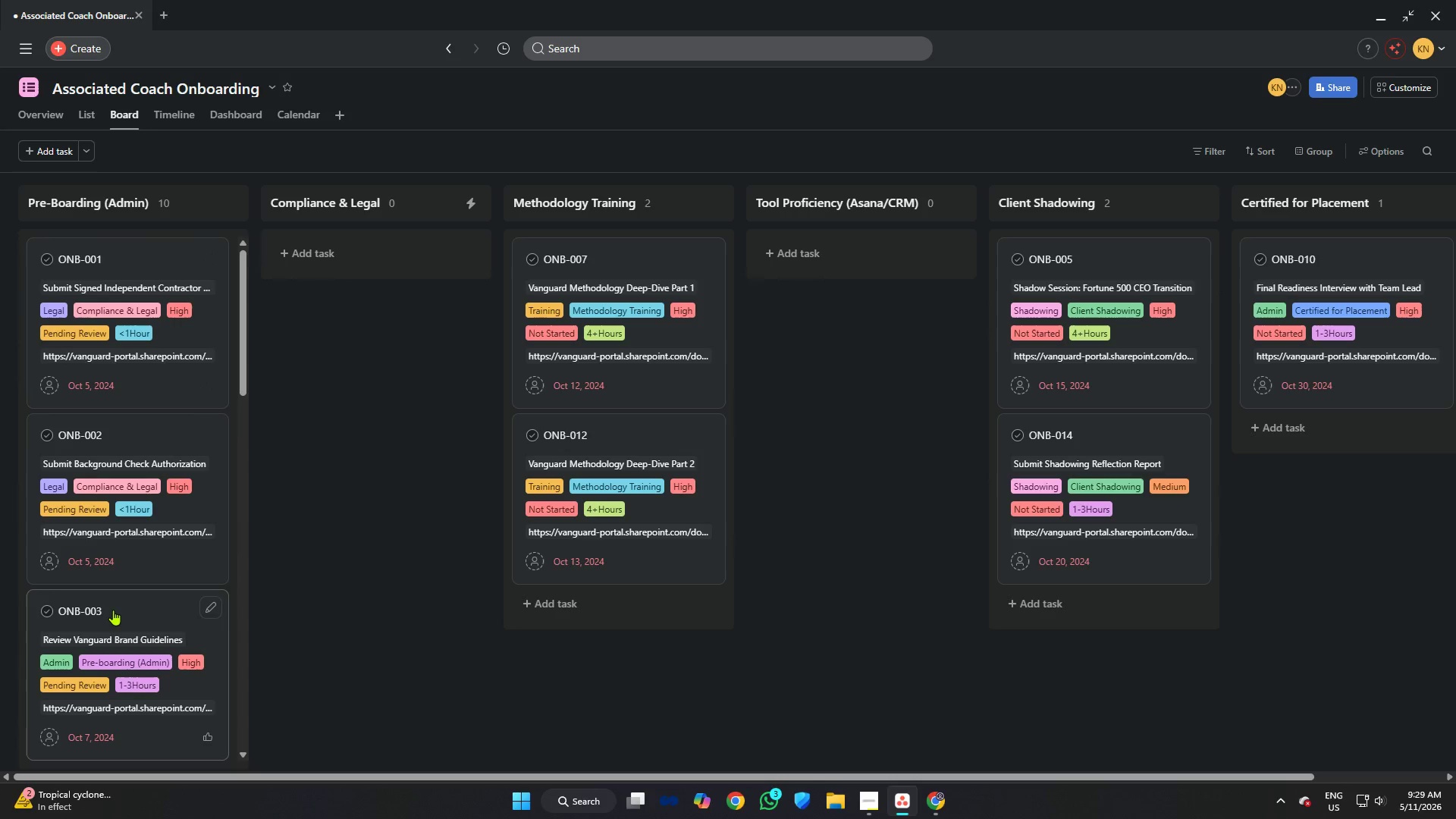 
left_click_drag(start_coordinate=[118, 610], to_coordinate=[111, 241])
 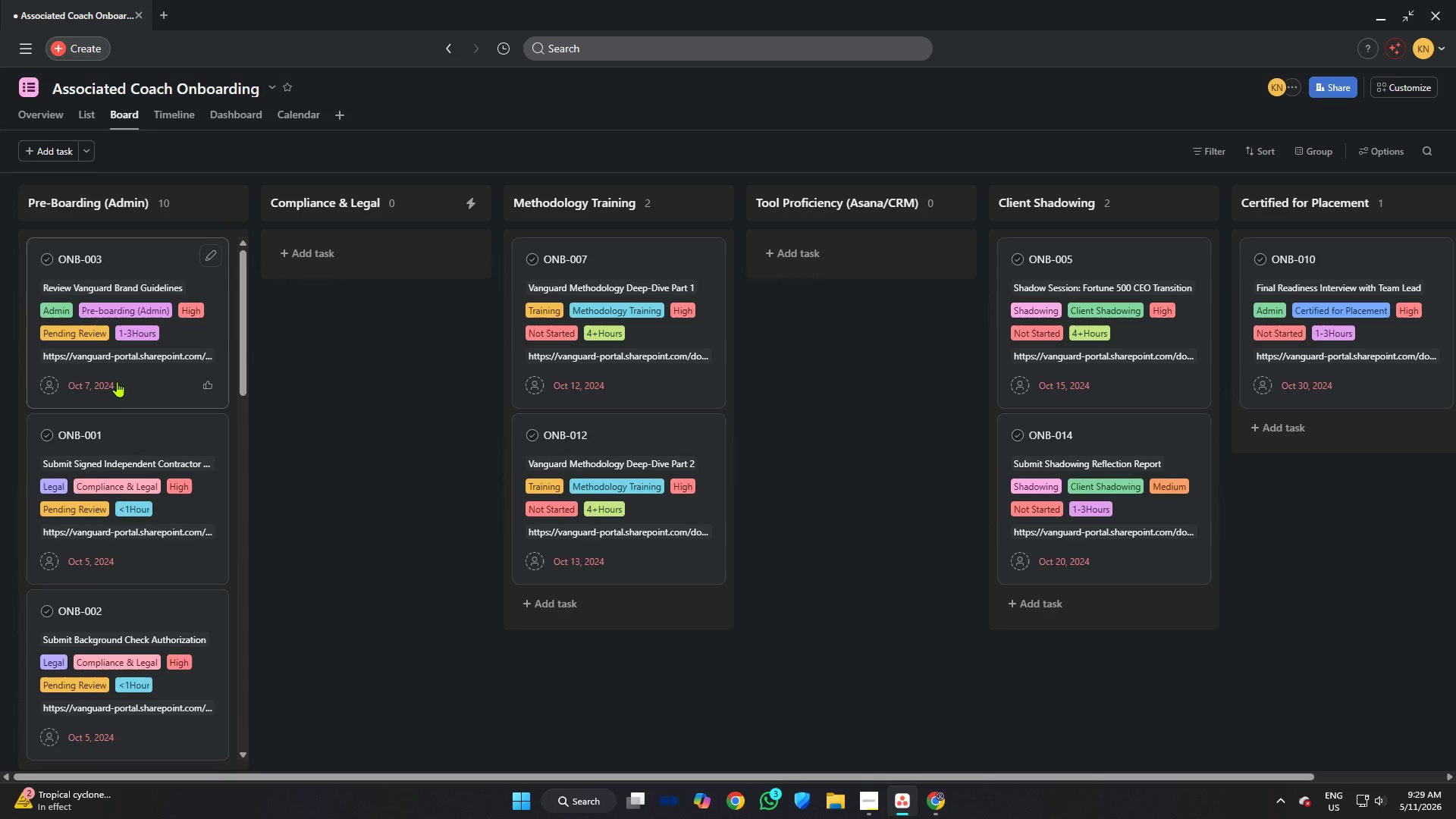 
scroll: coordinate [116, 384], scroll_direction: down, amount: 8.0
 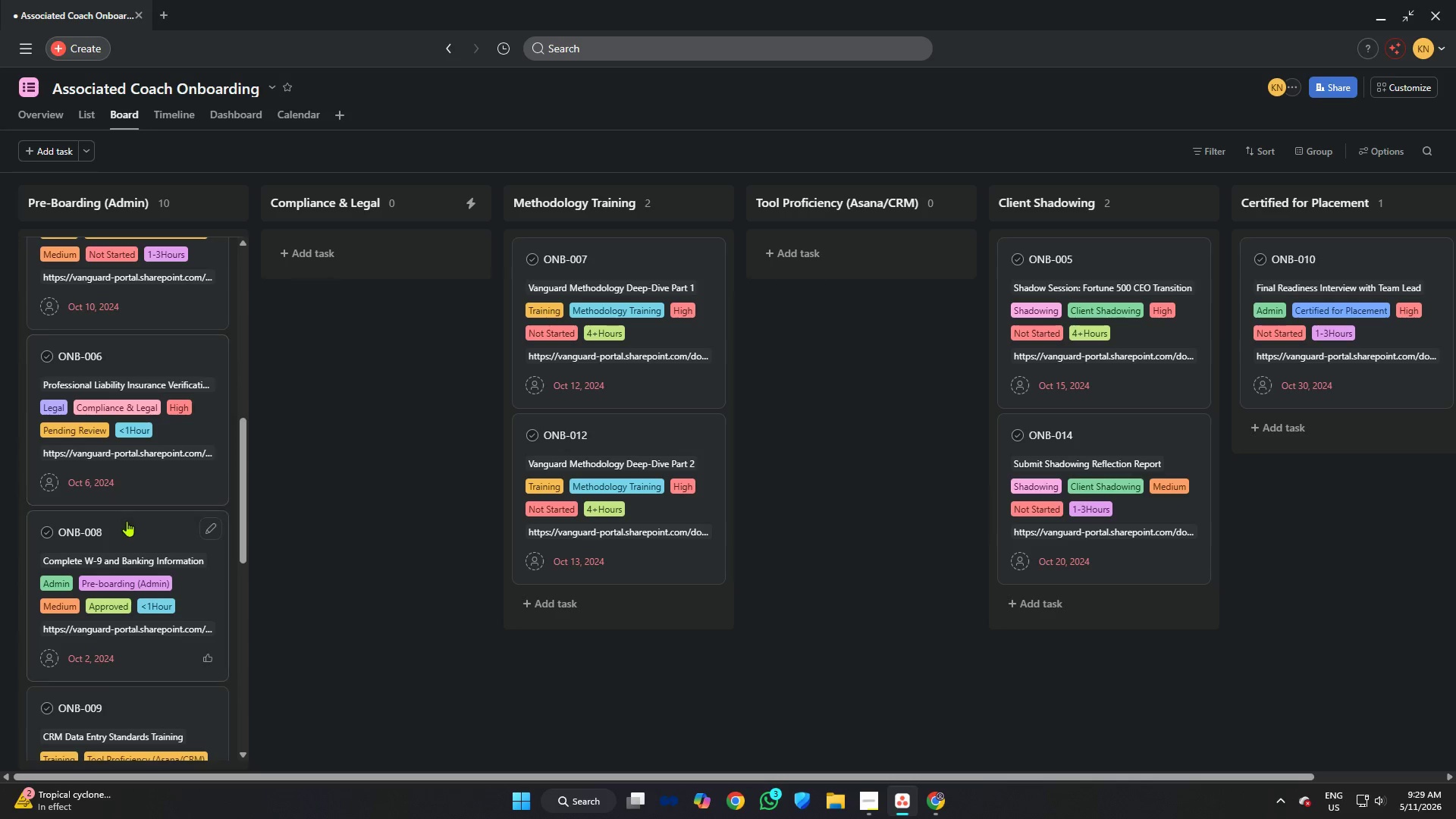 
left_click_drag(start_coordinate=[127, 521], to_coordinate=[130, 435])
 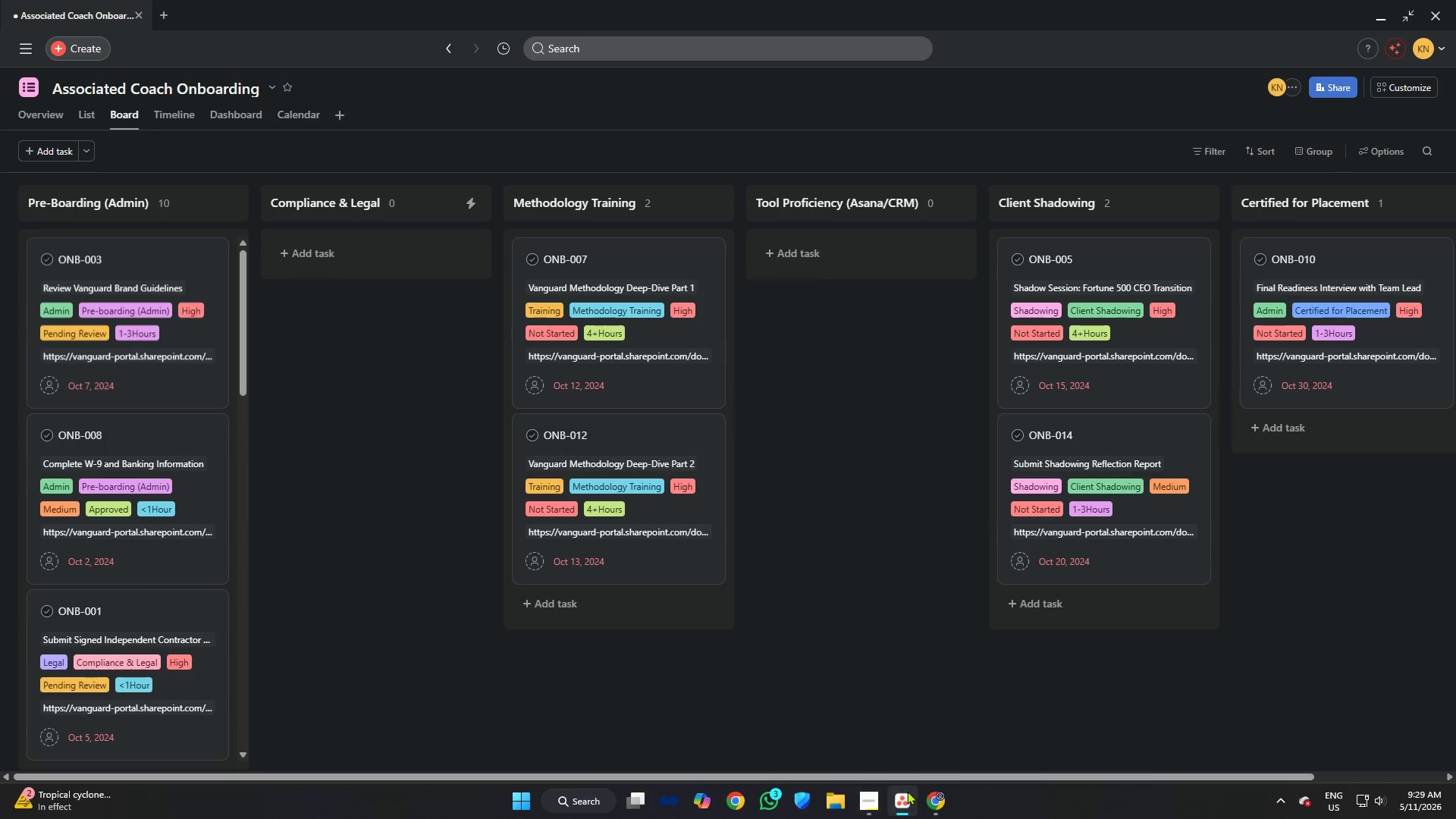 
left_click([934, 798])
 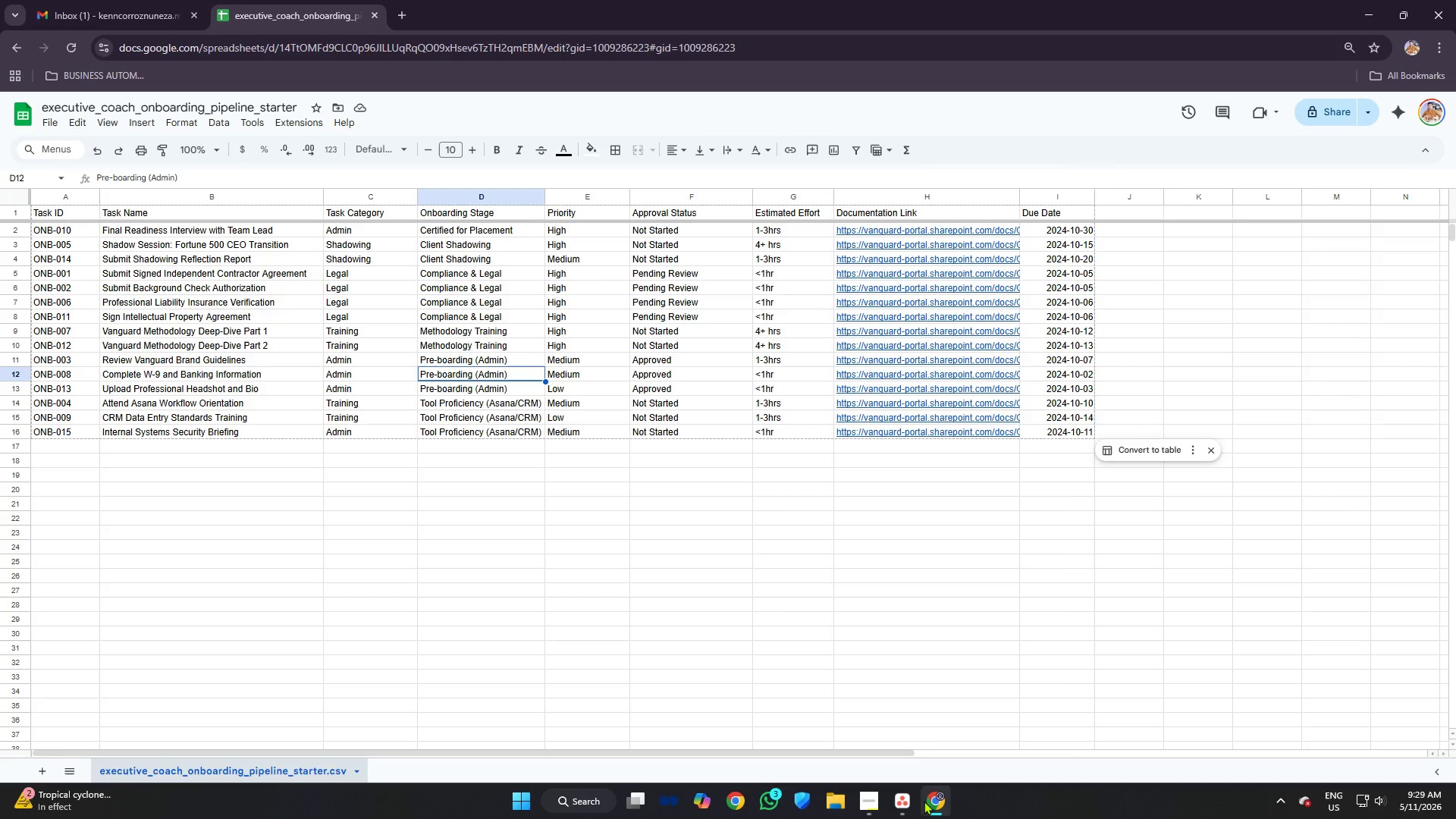 
left_click([915, 799])
 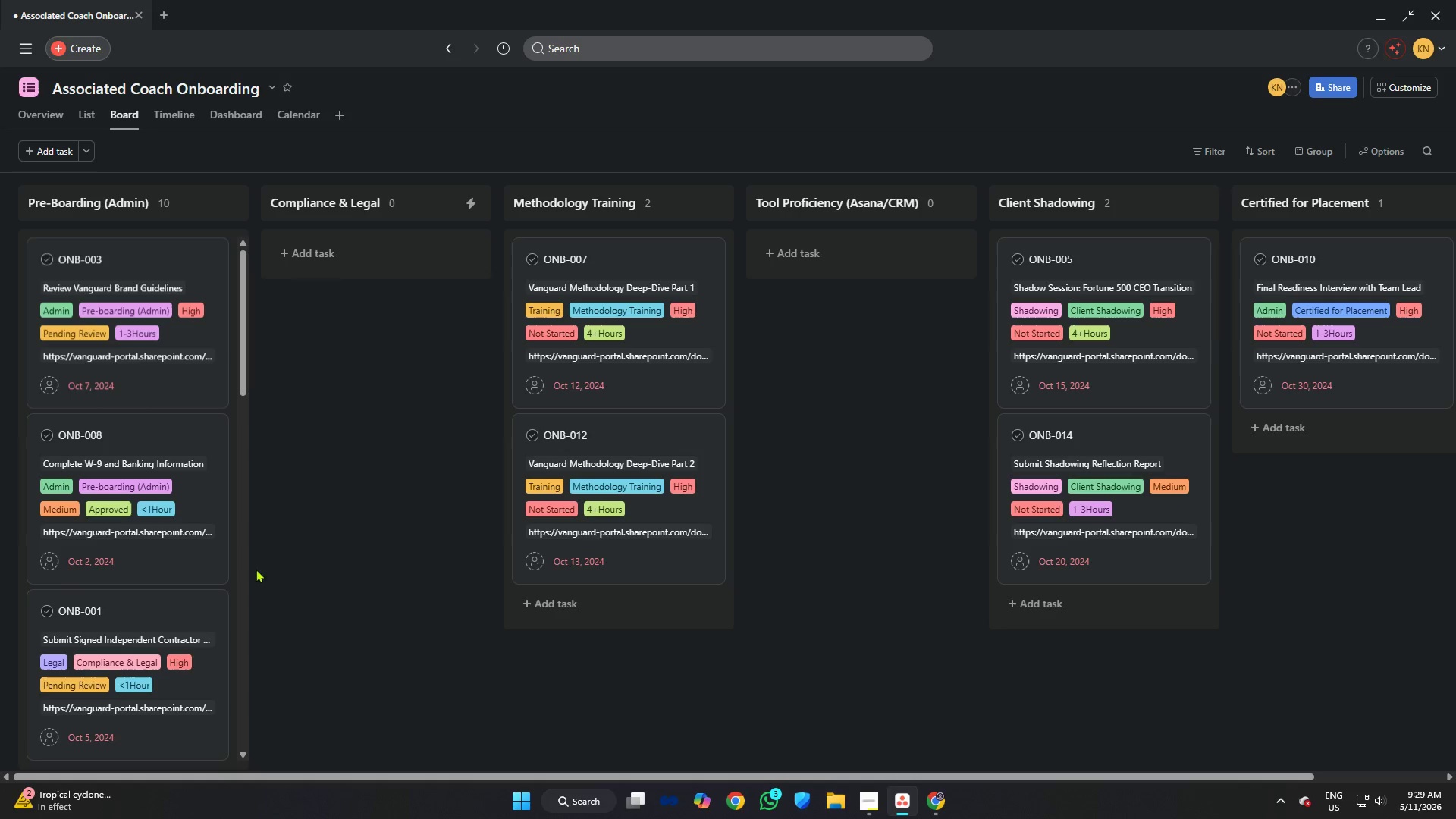 
scroll: coordinate [190, 582], scroll_direction: down, amount: 14.0
 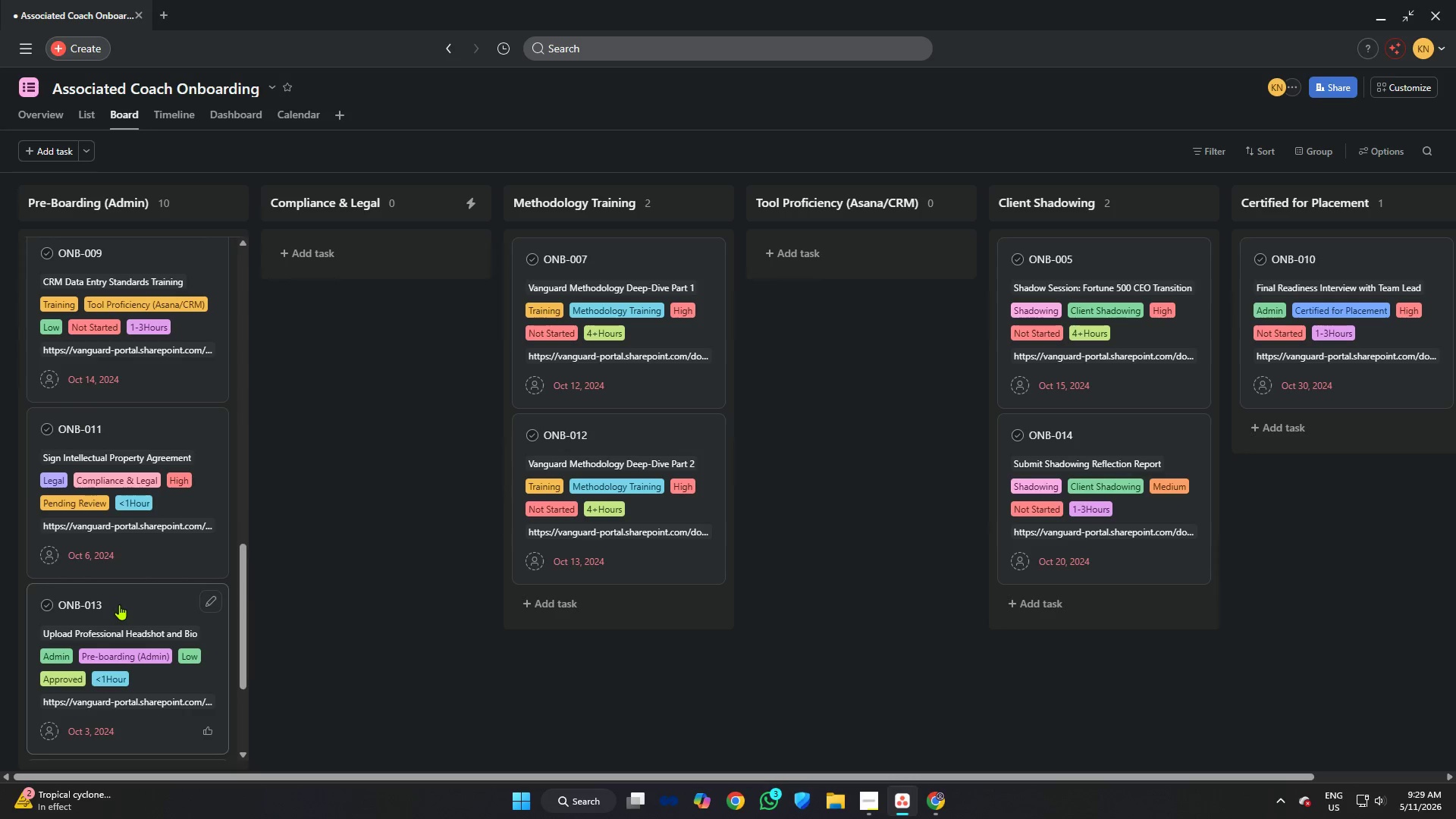 
left_click_drag(start_coordinate=[121, 604], to_coordinate=[115, 617])
 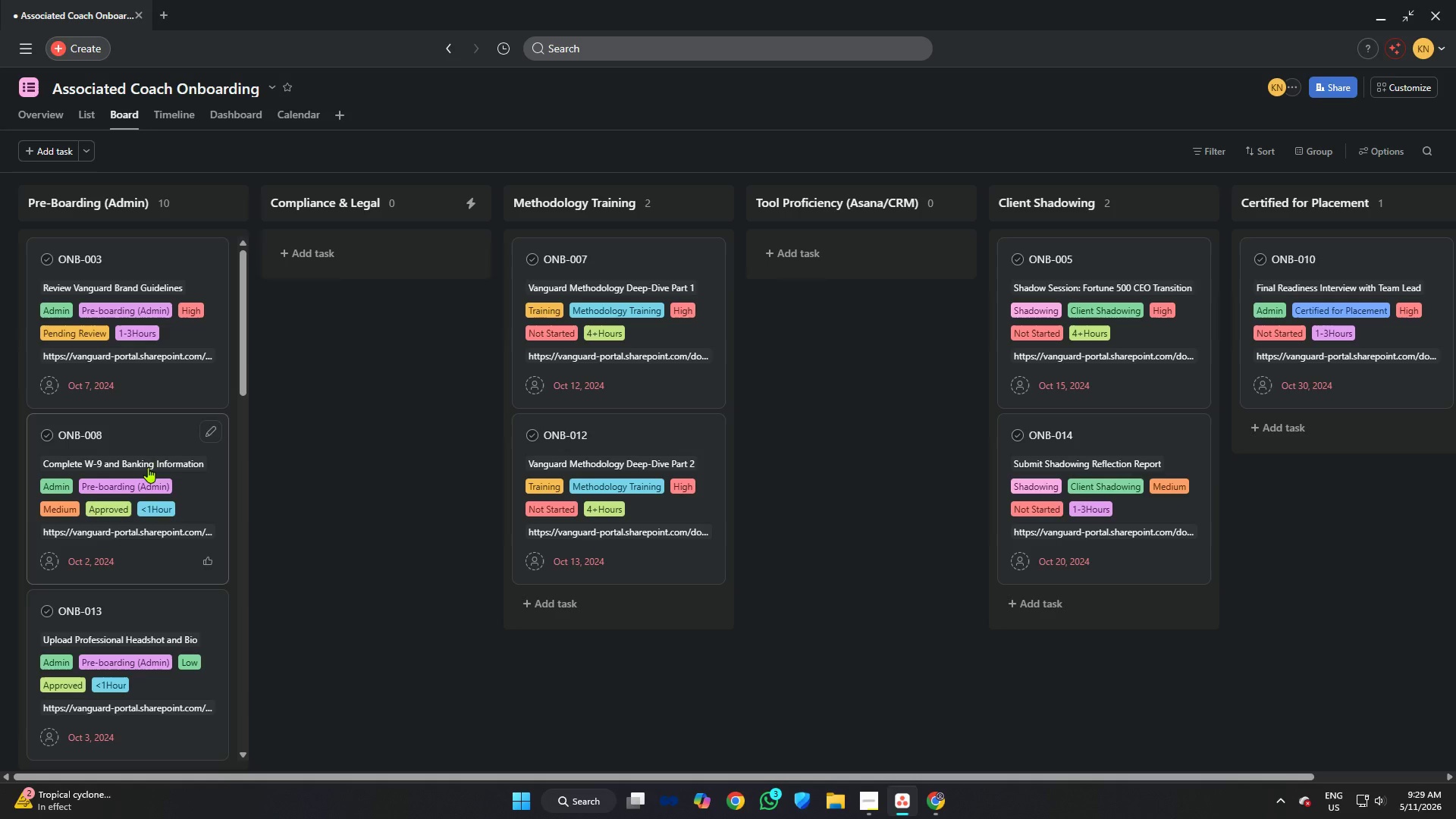 
scroll: coordinate [146, 439], scroll_direction: down, amount: 4.0
 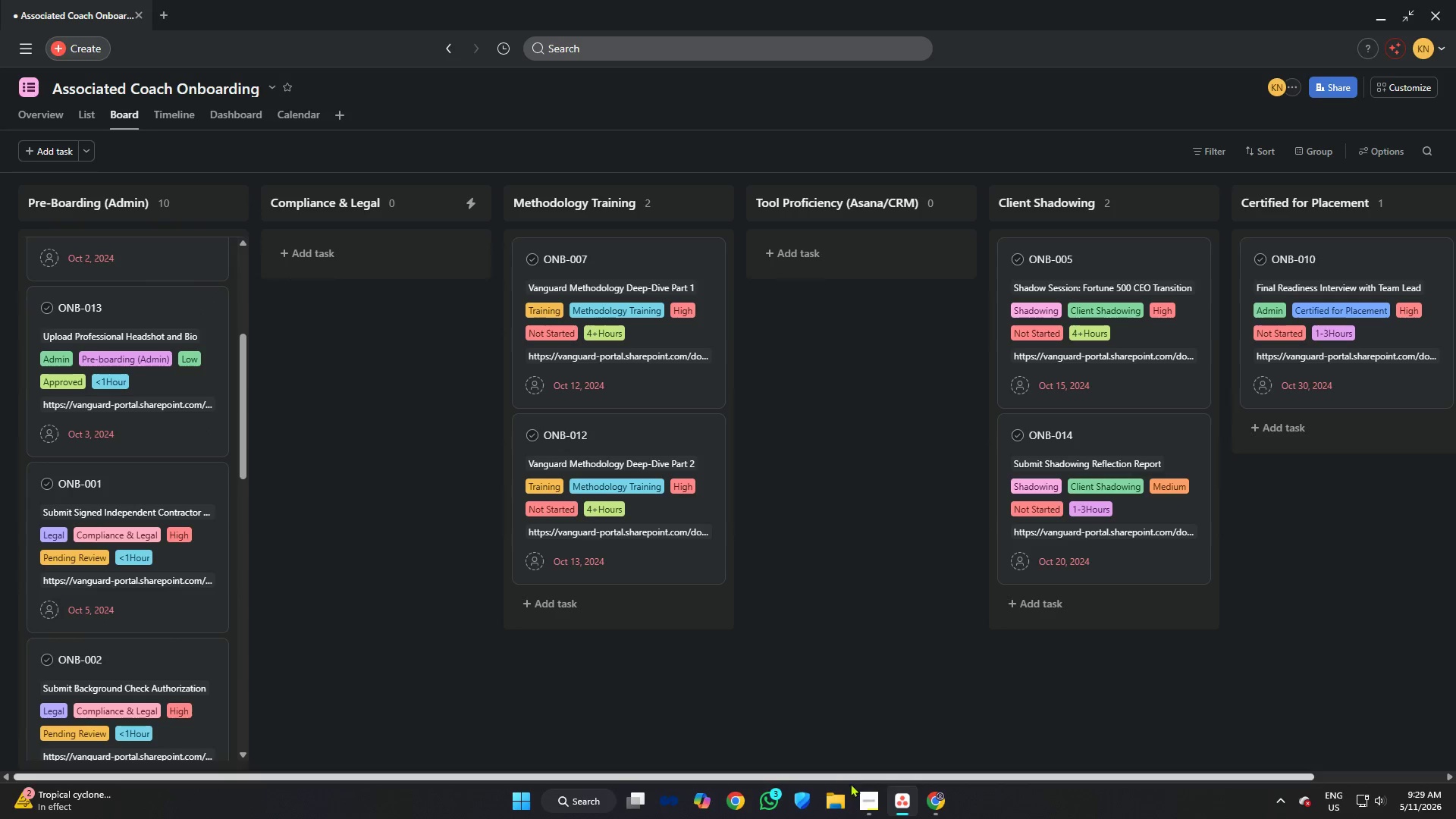 
left_click([865, 797])